 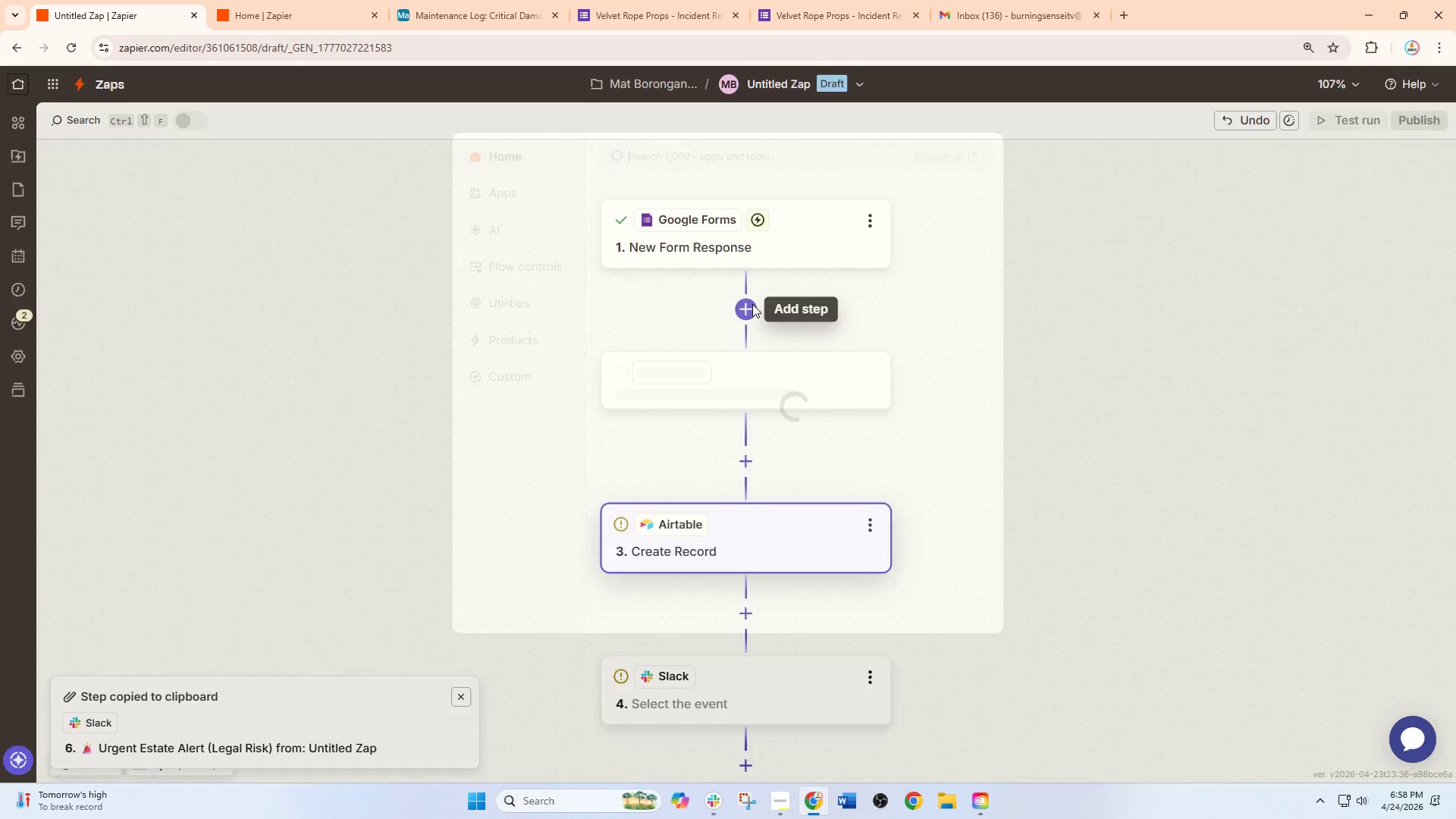 
left_click([852, 278])
 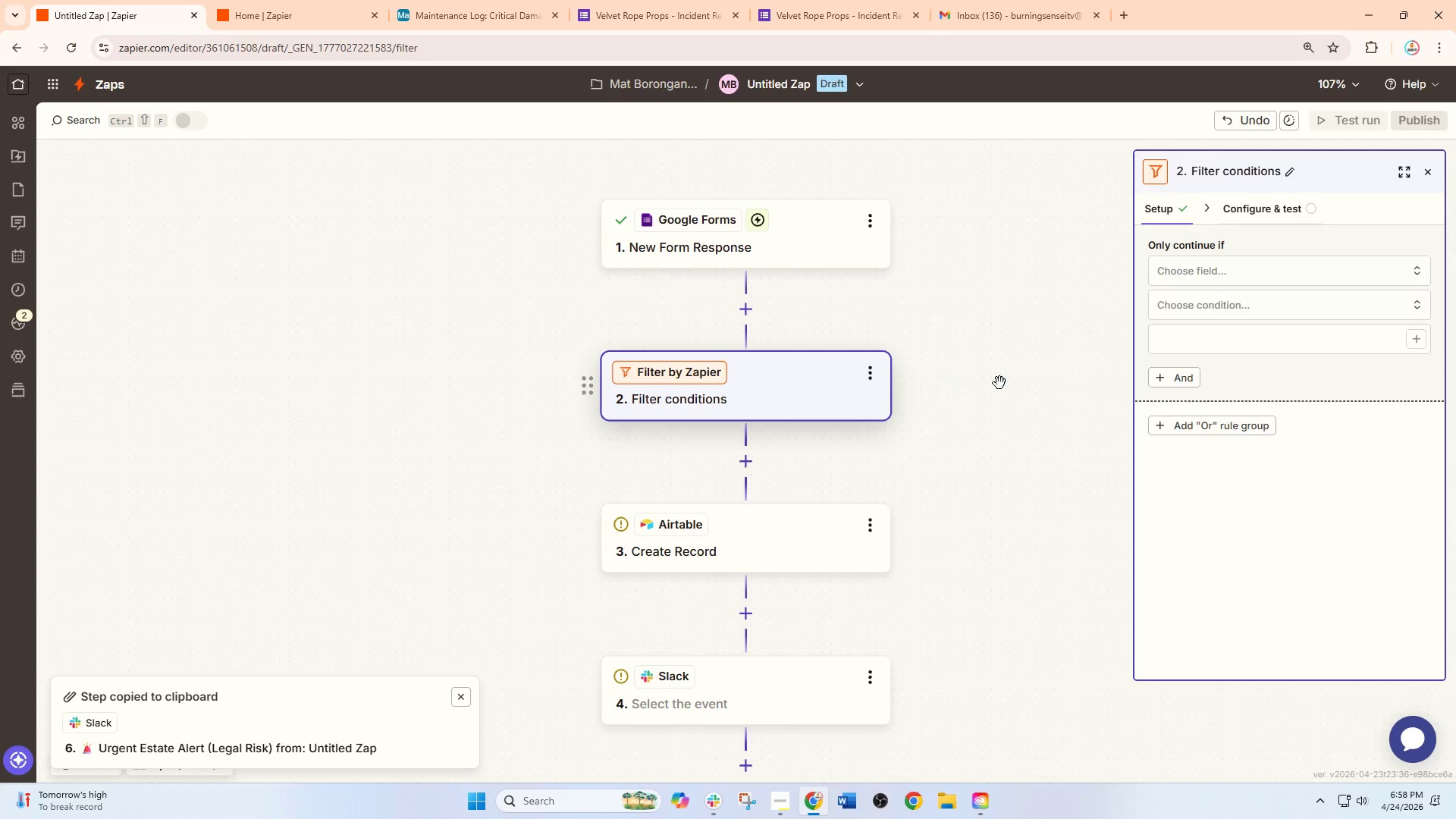 
left_click([1188, 273])
 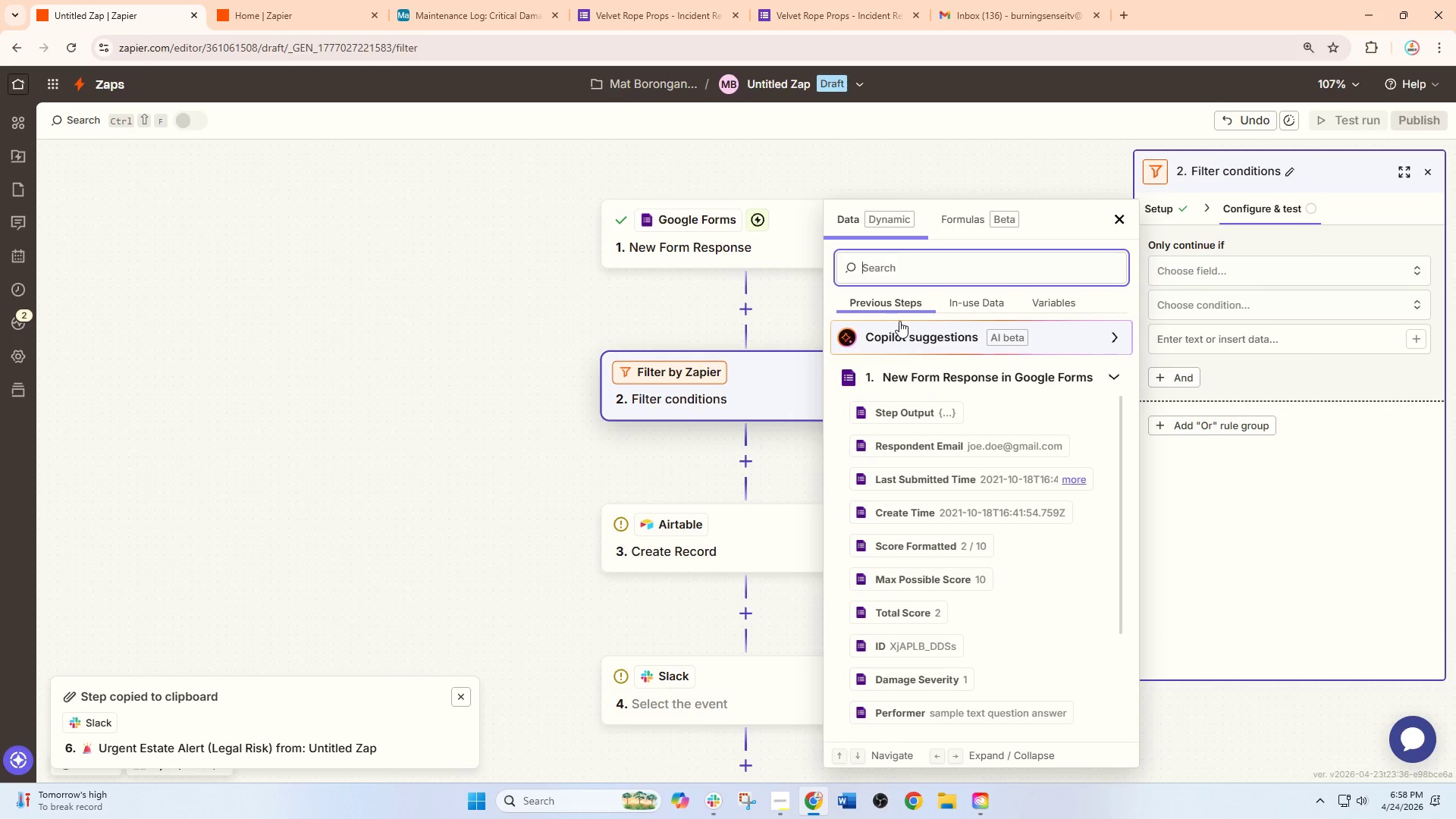 
type(dam)
 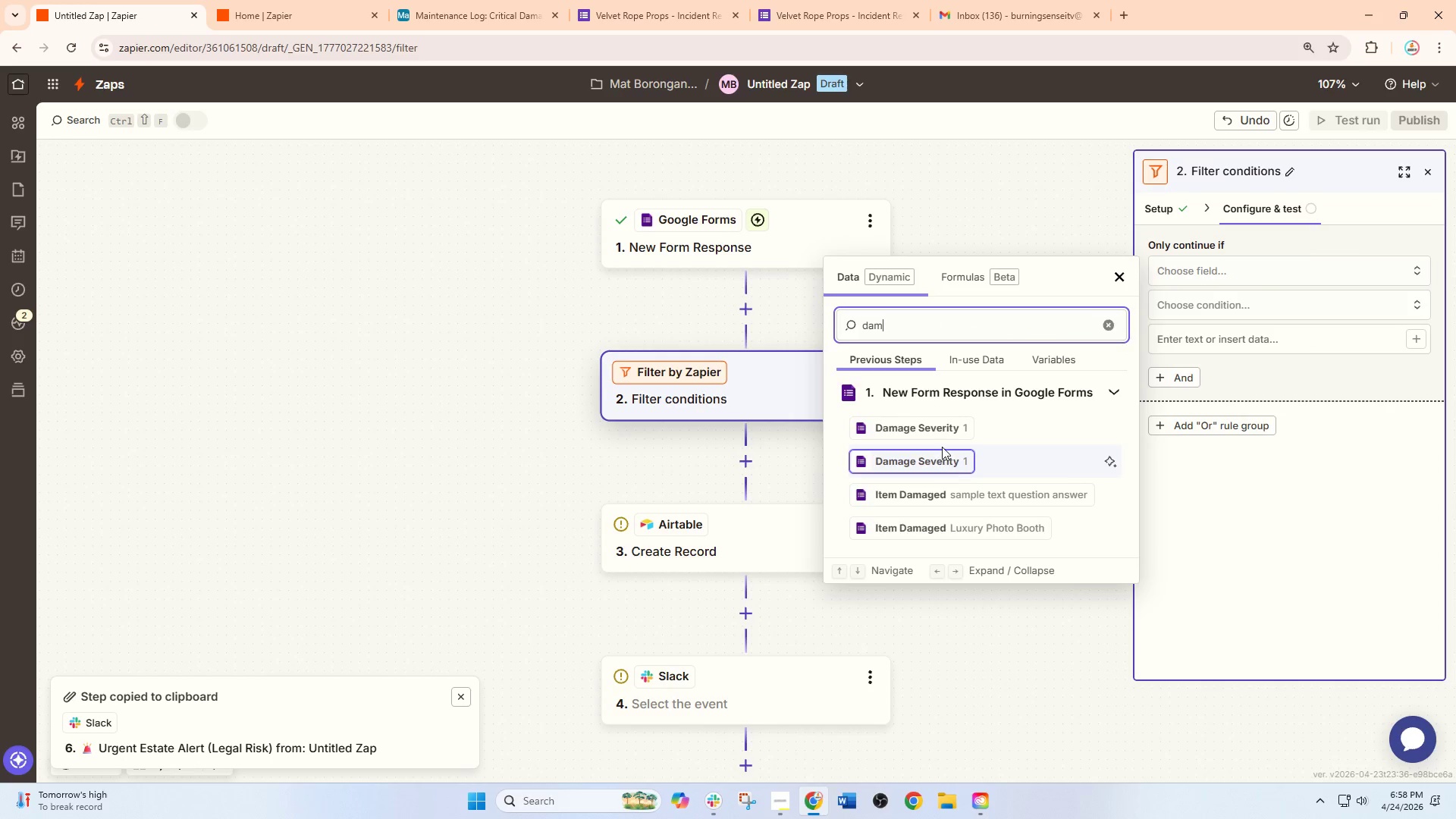 
wait(5.69)
 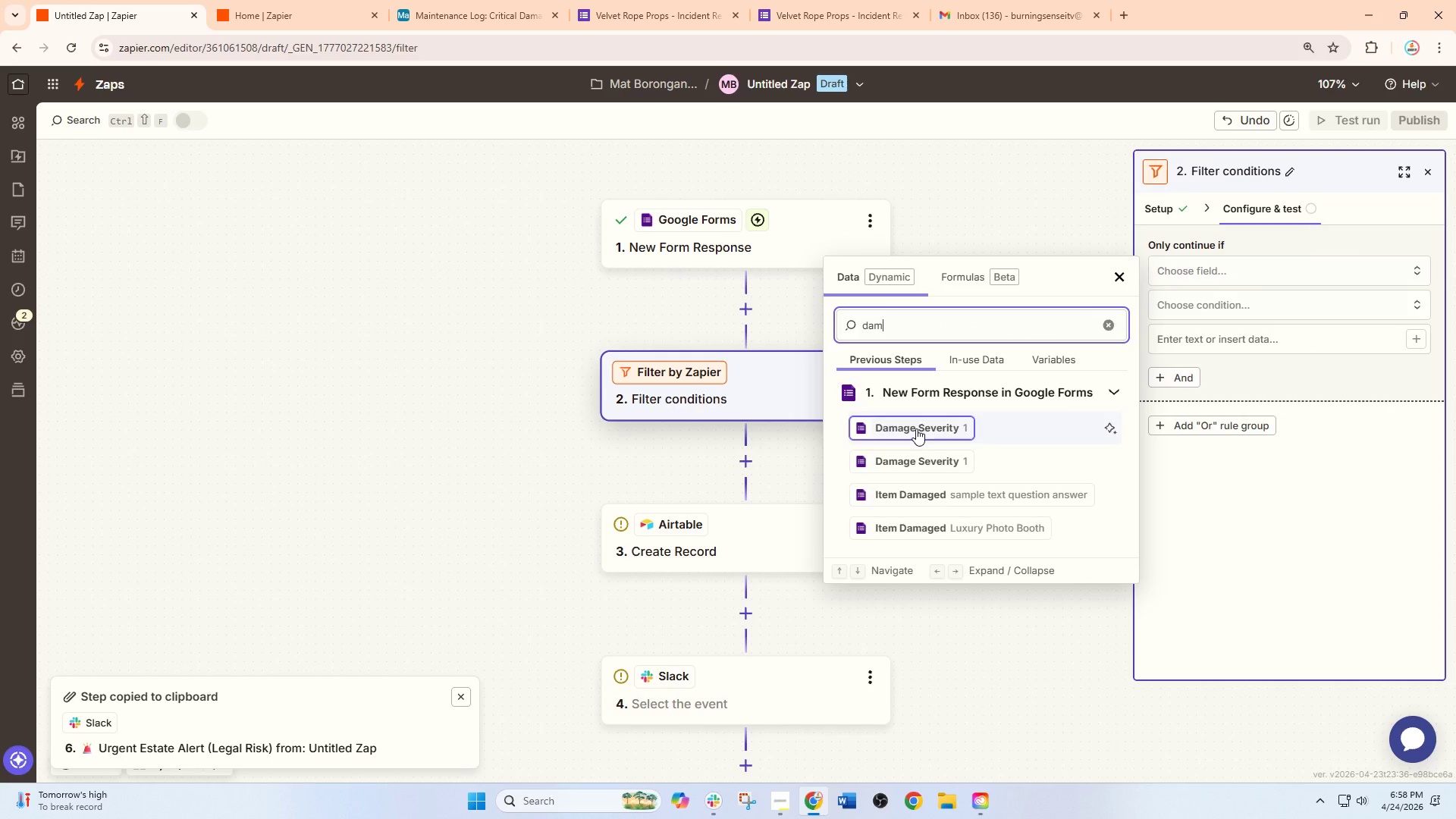 
scroll: coordinate [957, 506], scroll_direction: down, amount: 2.0
 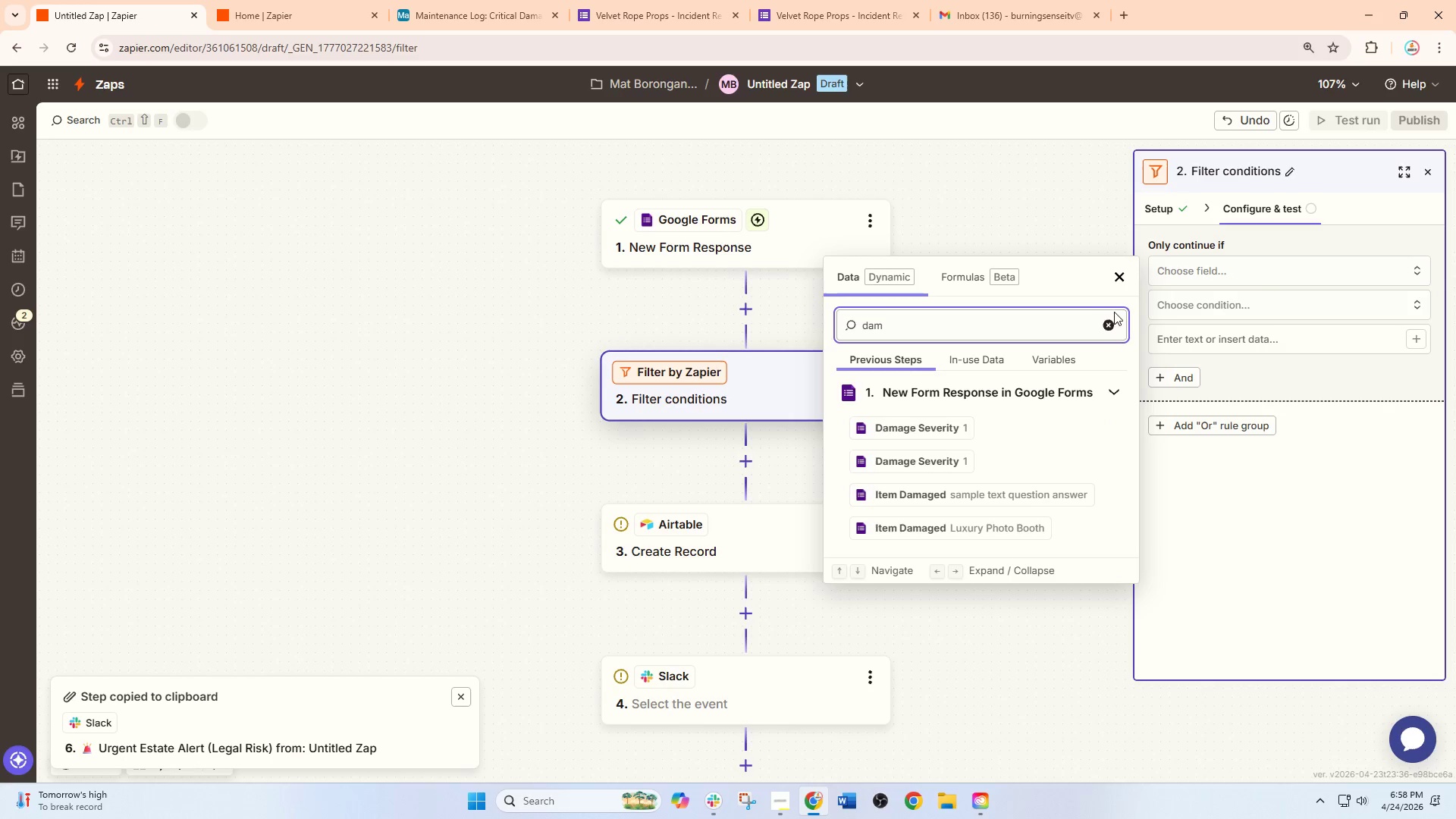 
left_click([1116, 273])
 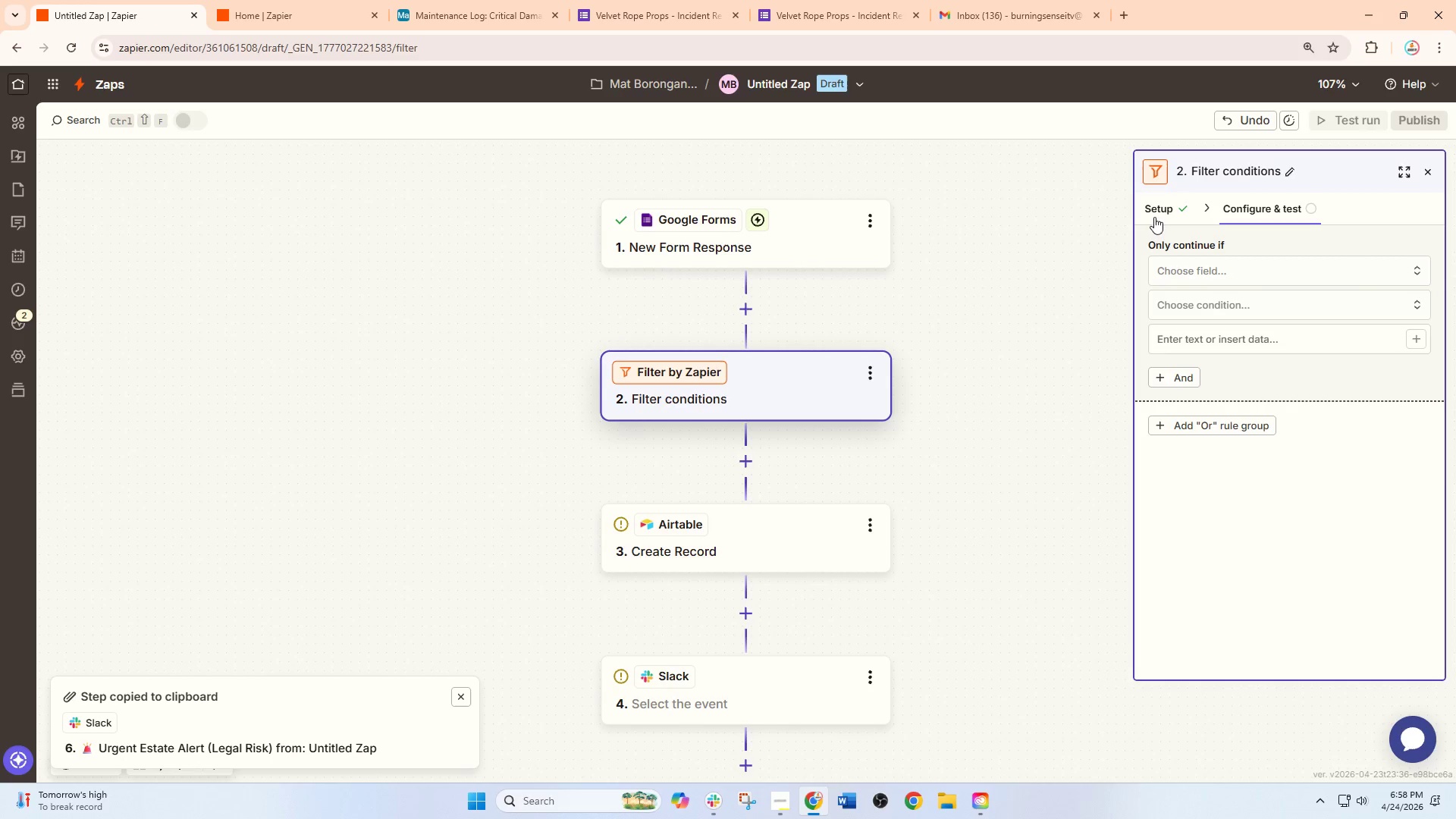 
left_click([1157, 210])
 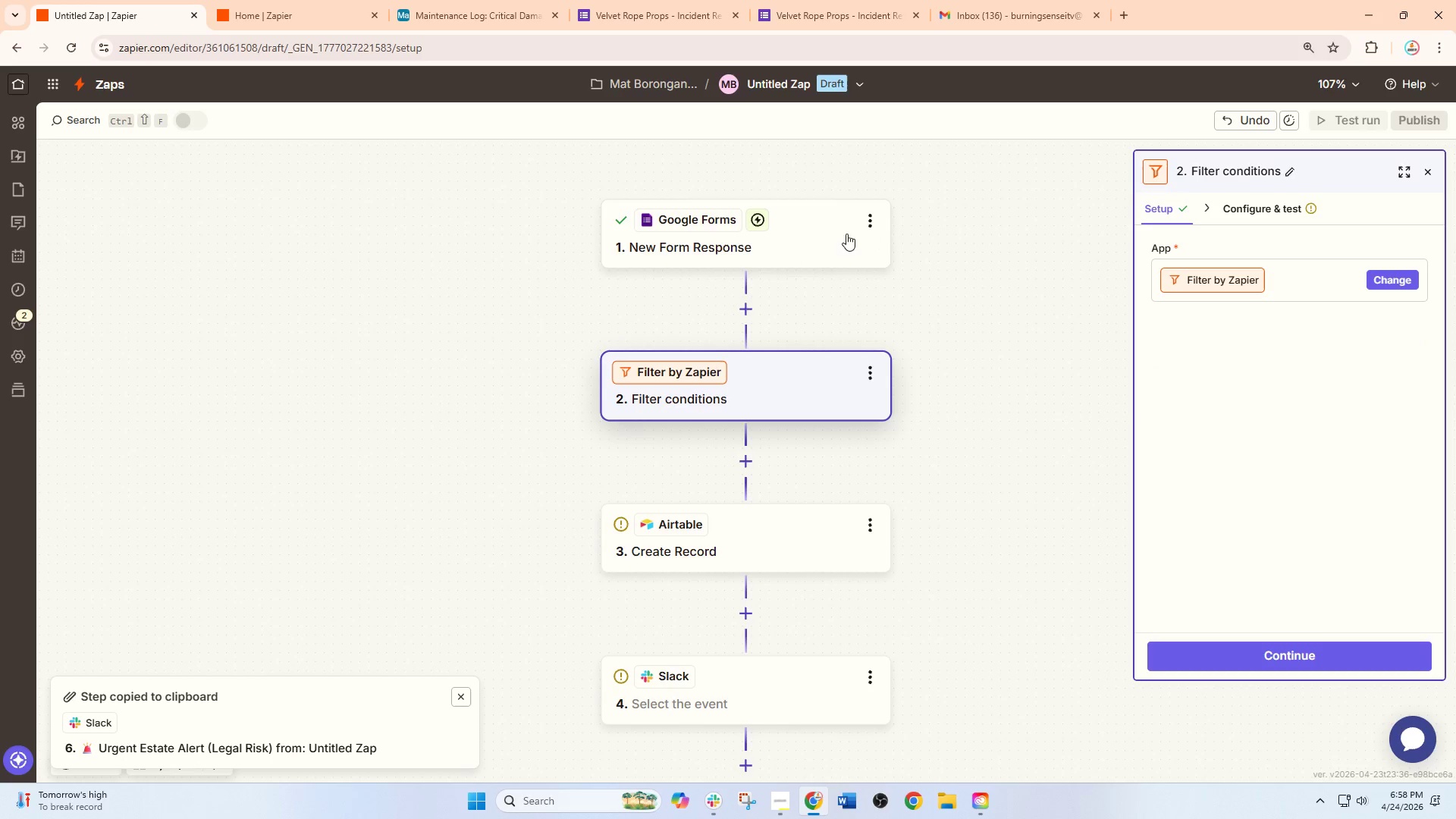 
left_click([812, 234])
 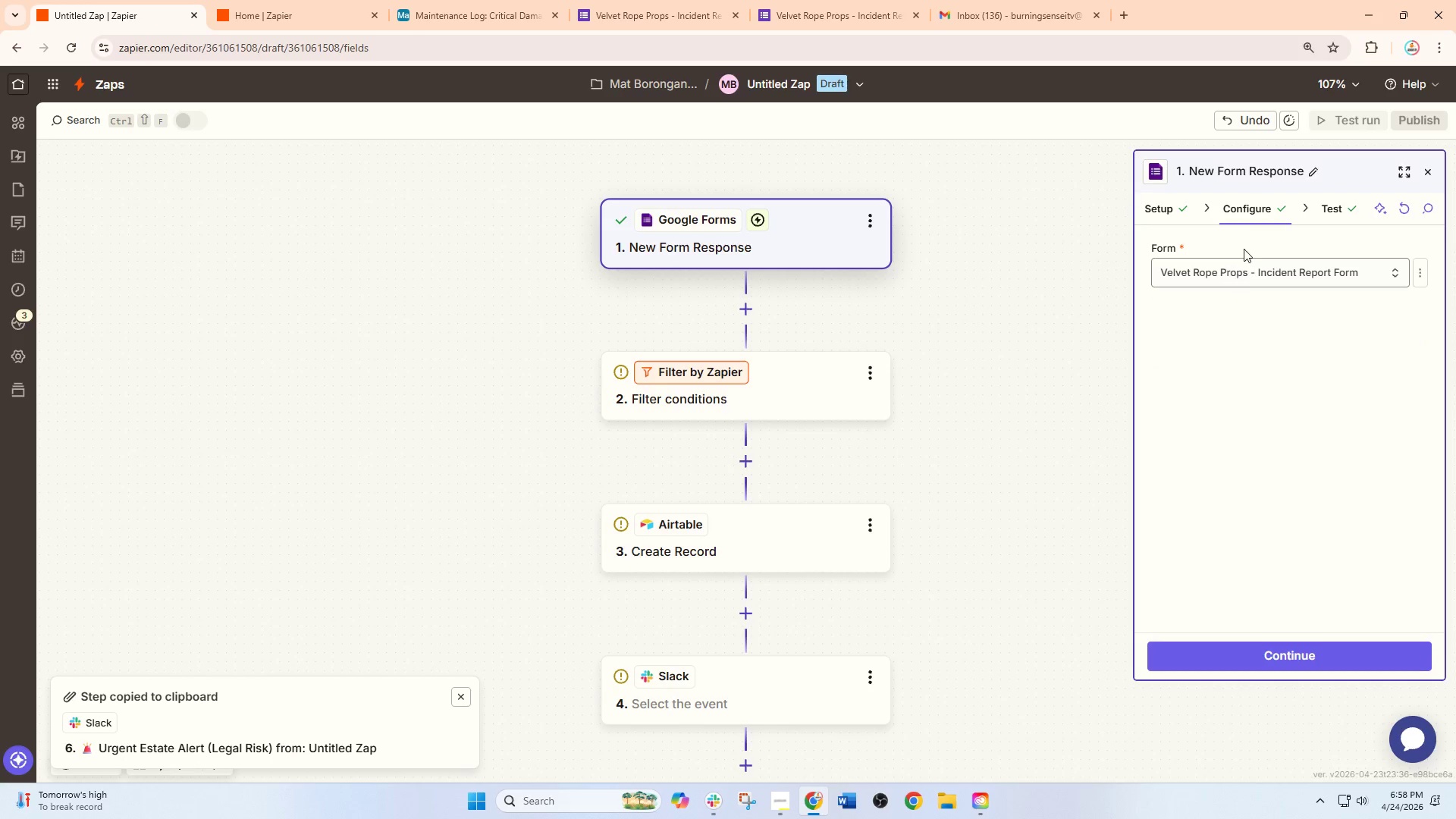 
left_click([1329, 214])
 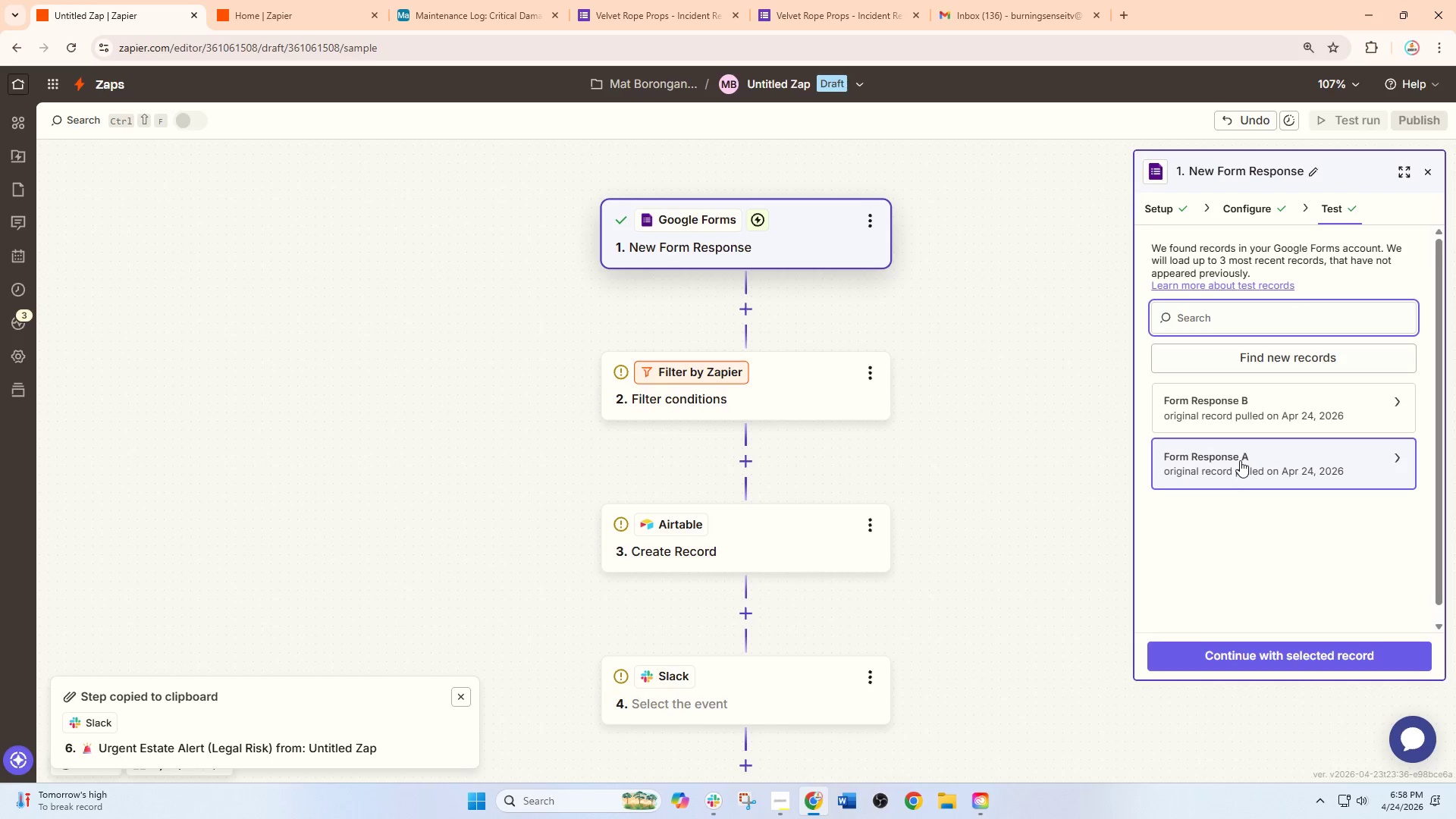 
left_click([1241, 408])
 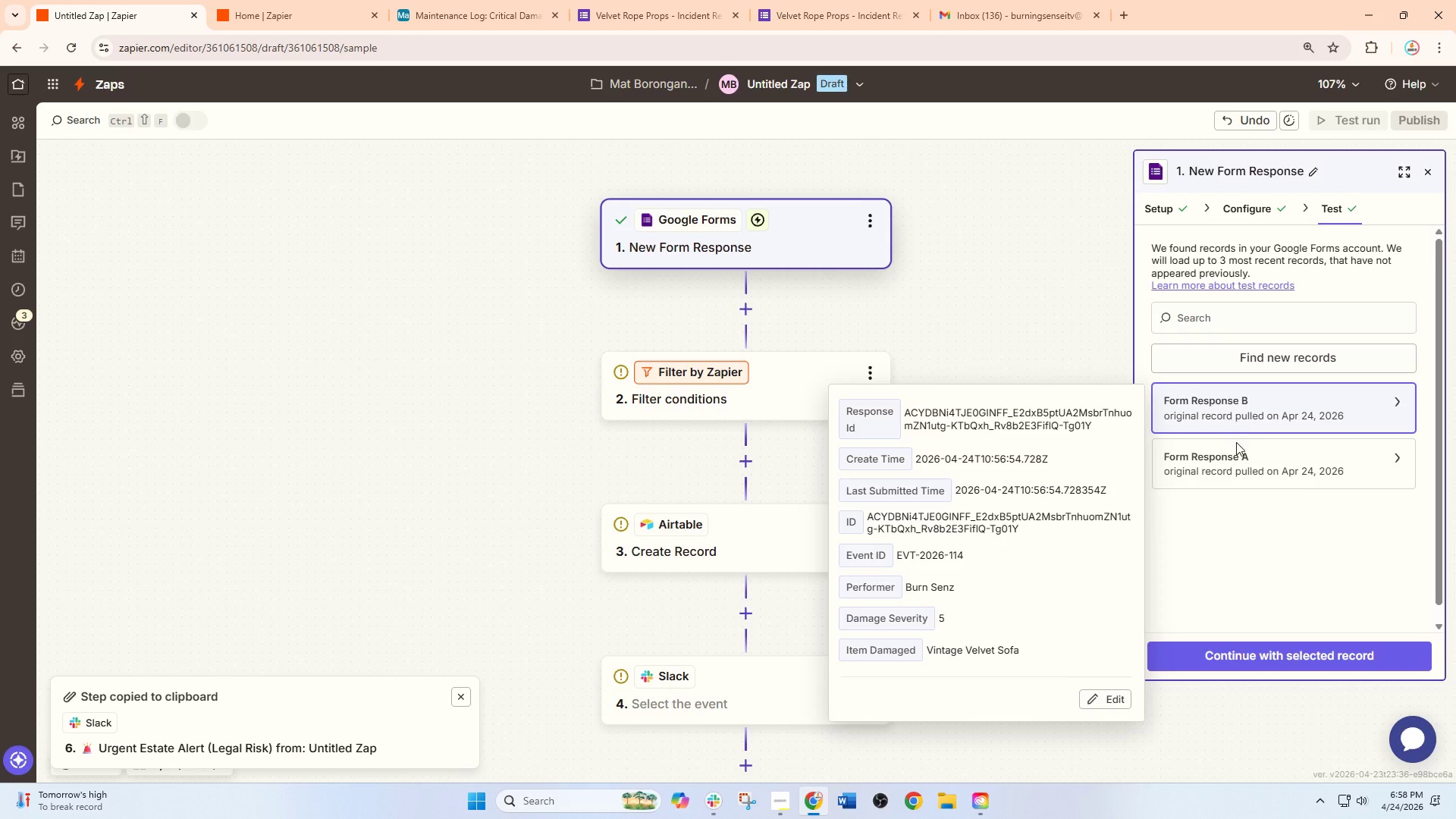 
left_click([1236, 459])
 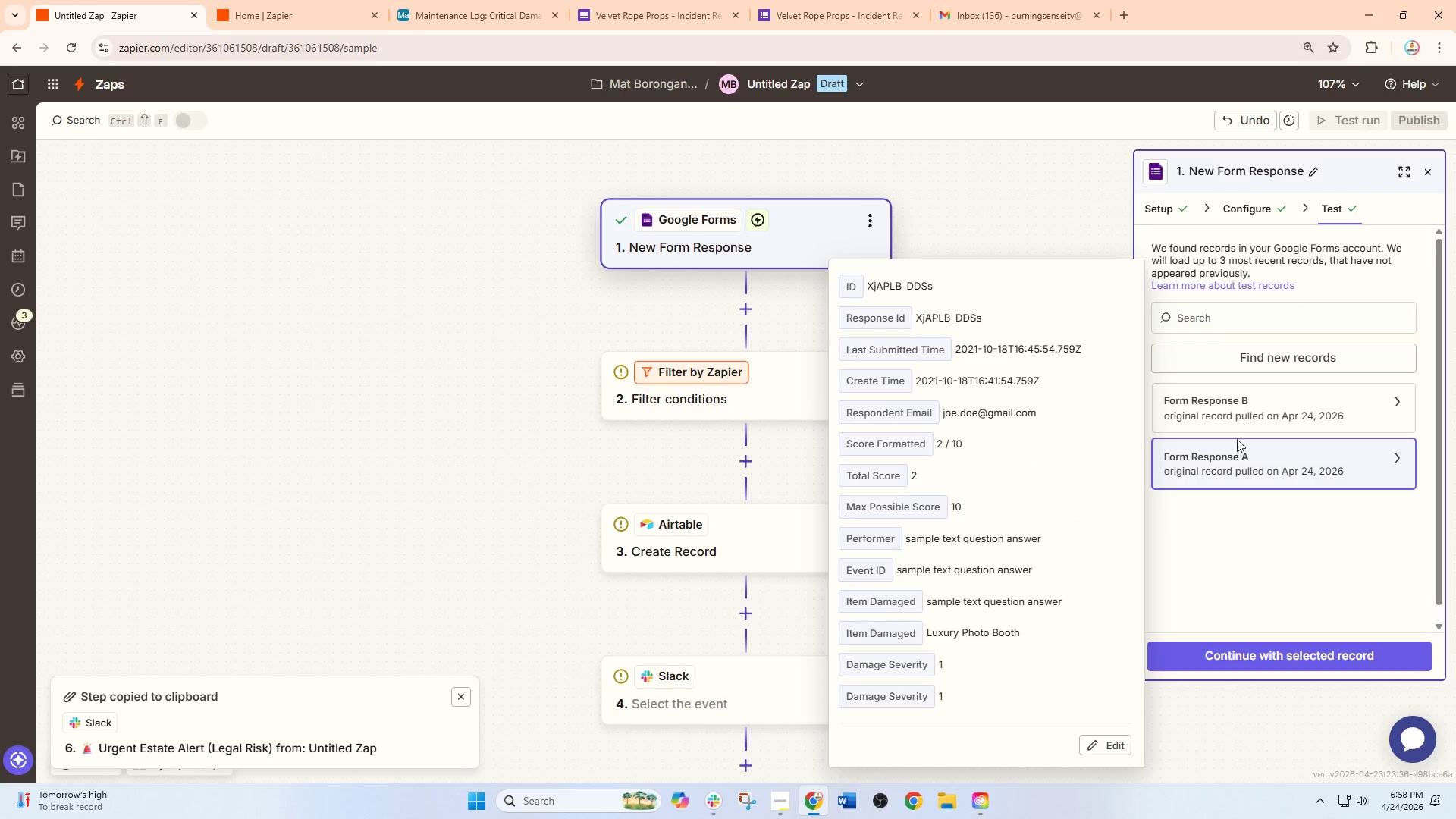 
left_click([1246, 410])
 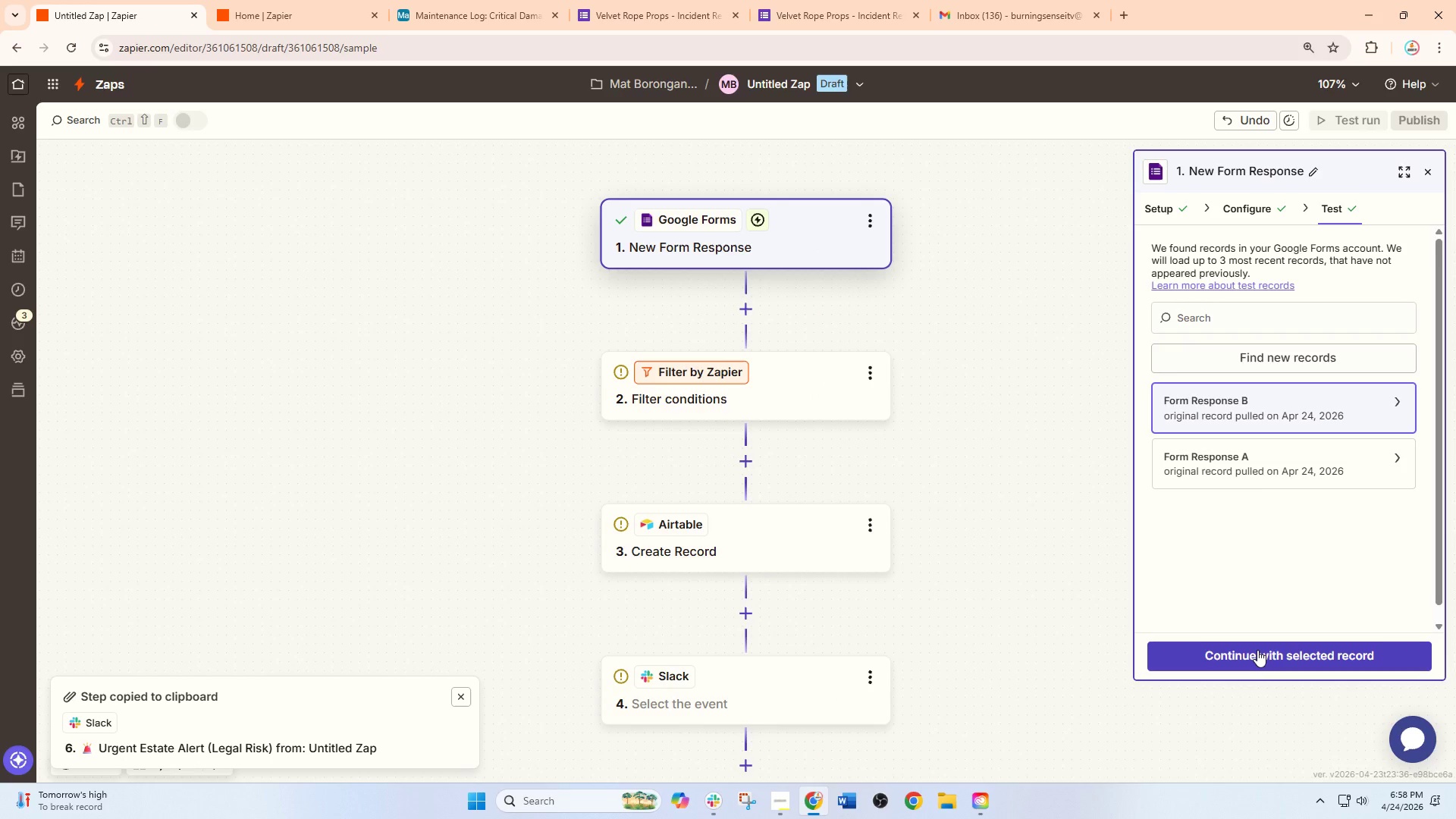 
left_click_drag(start_coordinate=[1260, 647], to_coordinate=[1263, 648])
 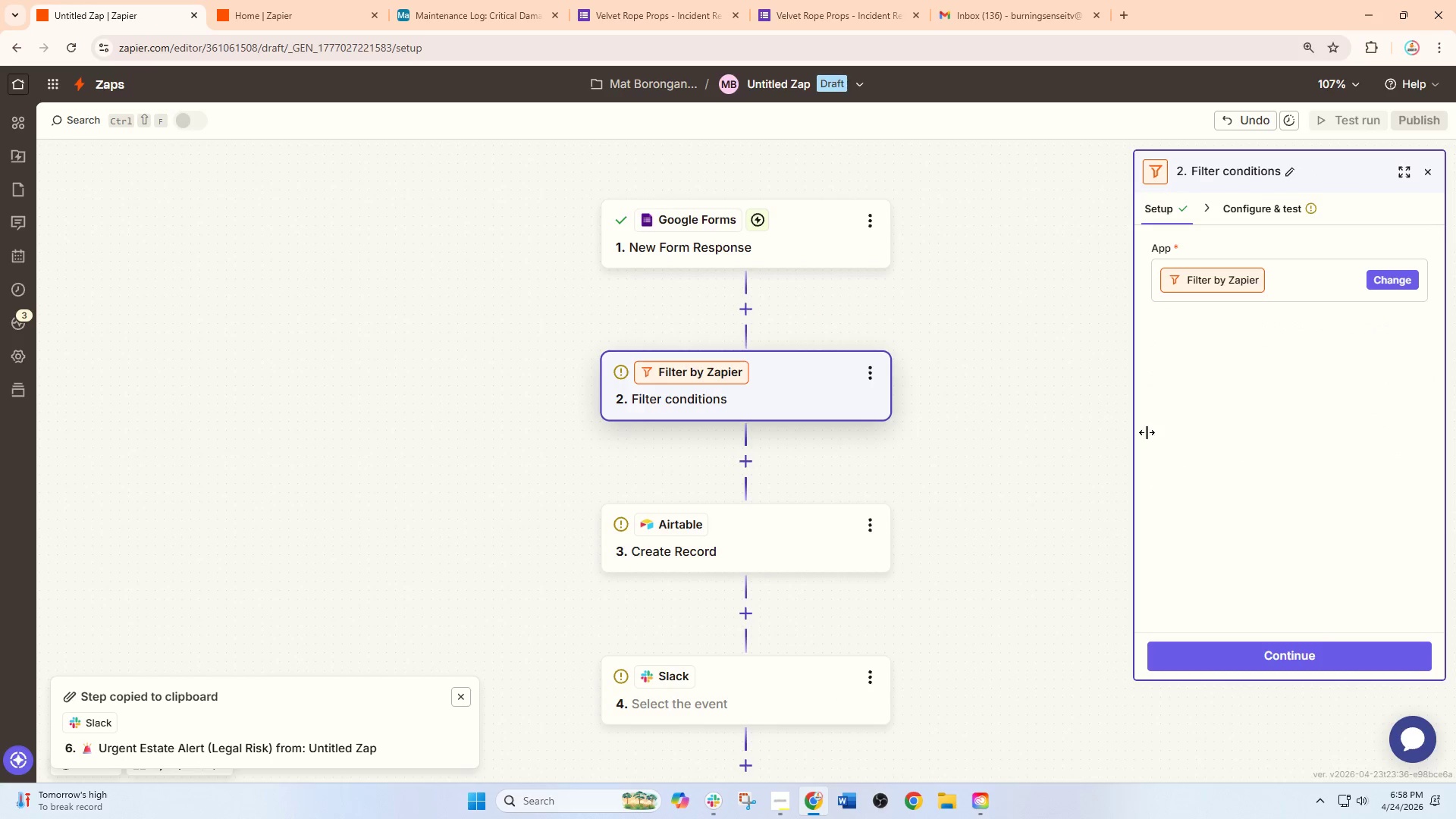 
left_click([813, 383])
 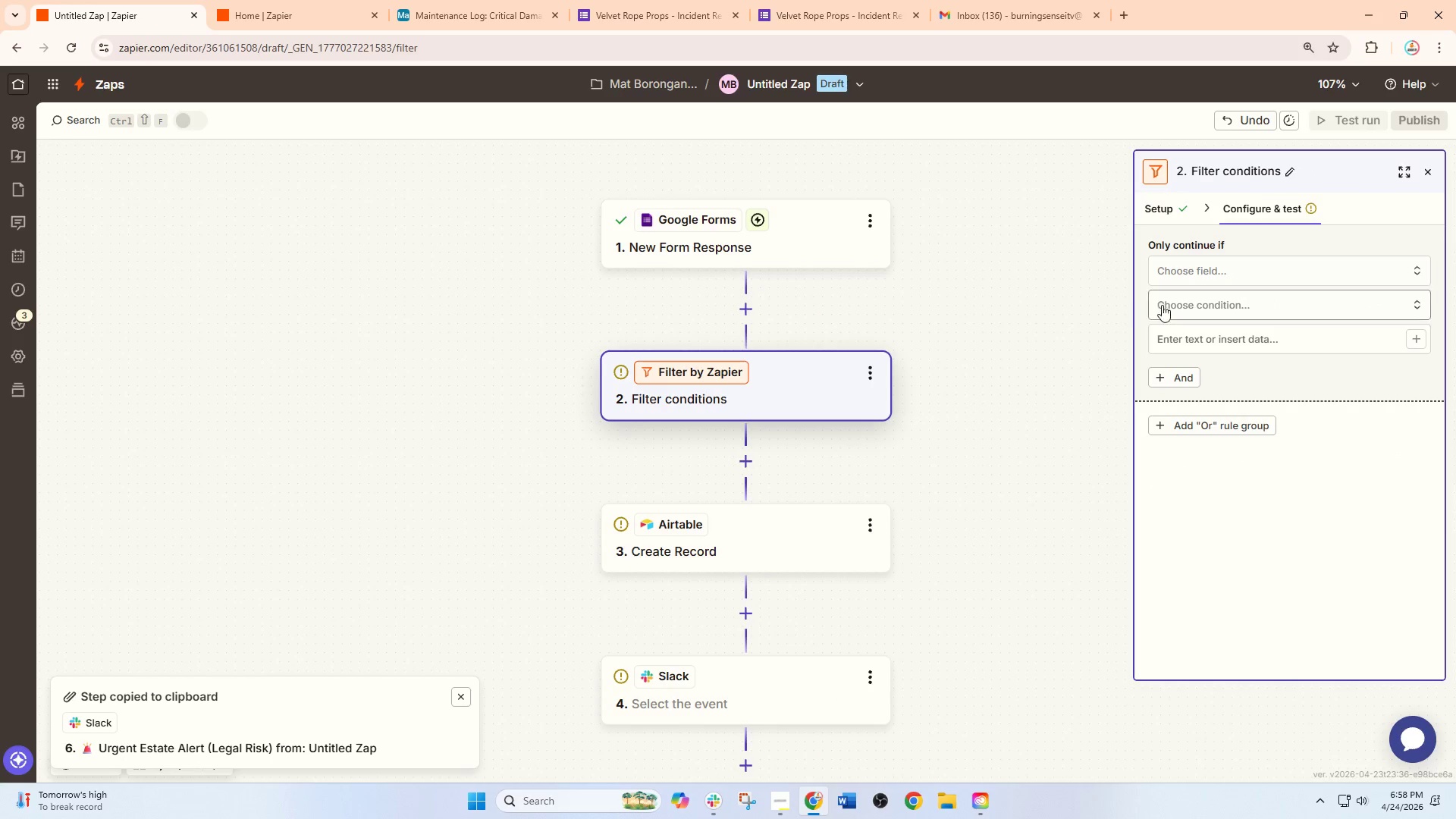 
left_click([1191, 275])
 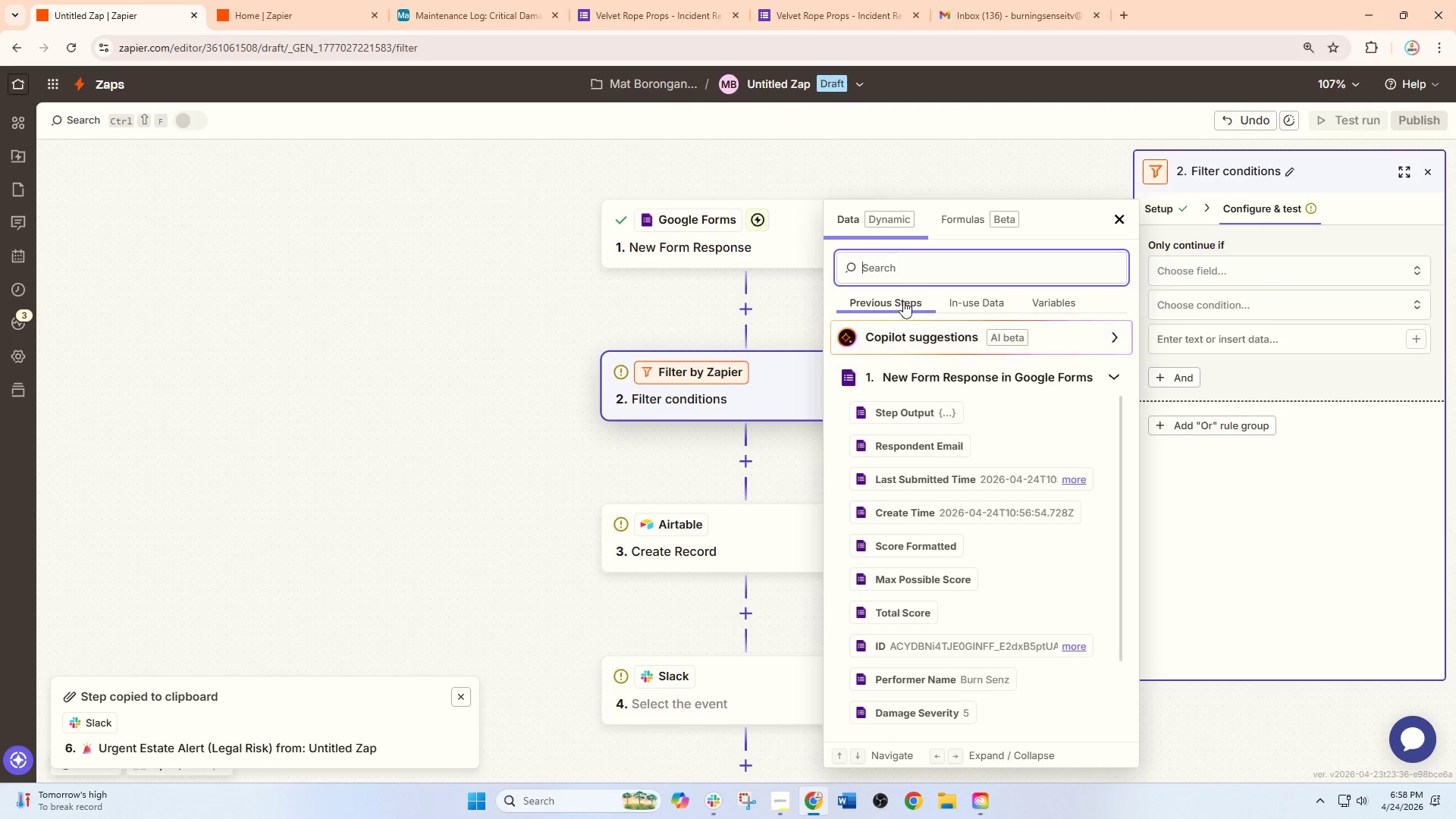 
type(dama)
 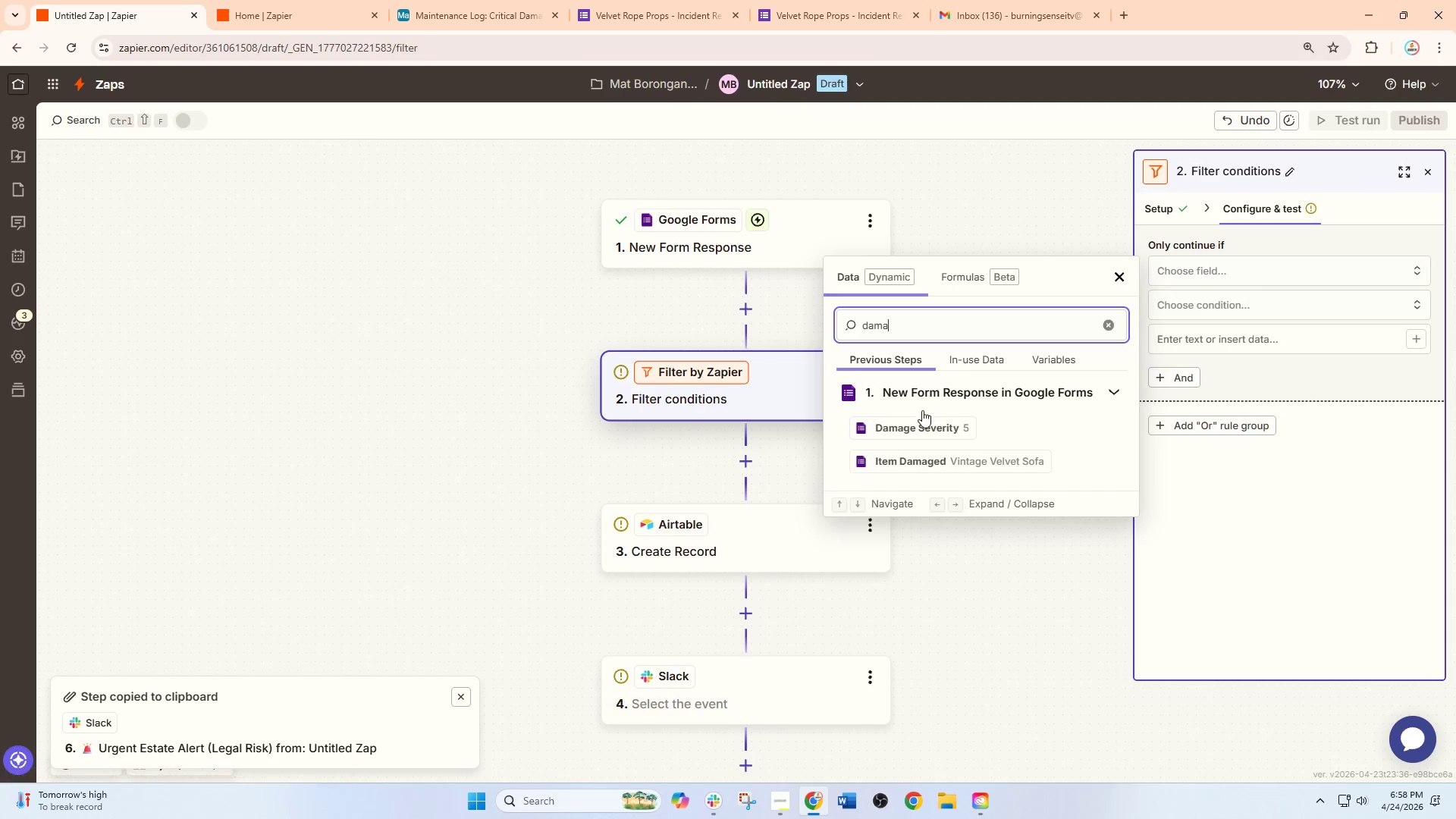 
left_click([923, 422])
 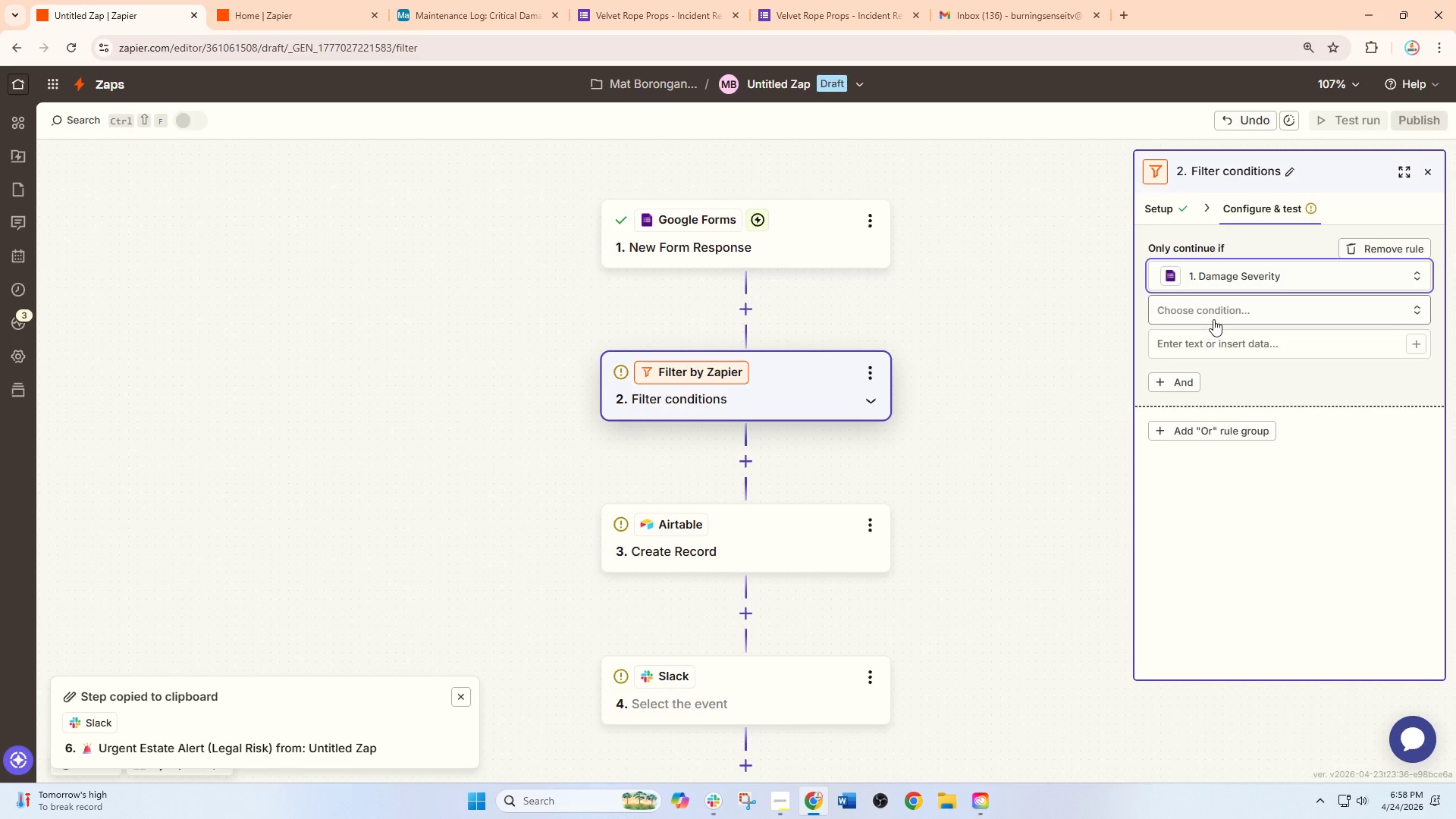 
left_click([1214, 318])
 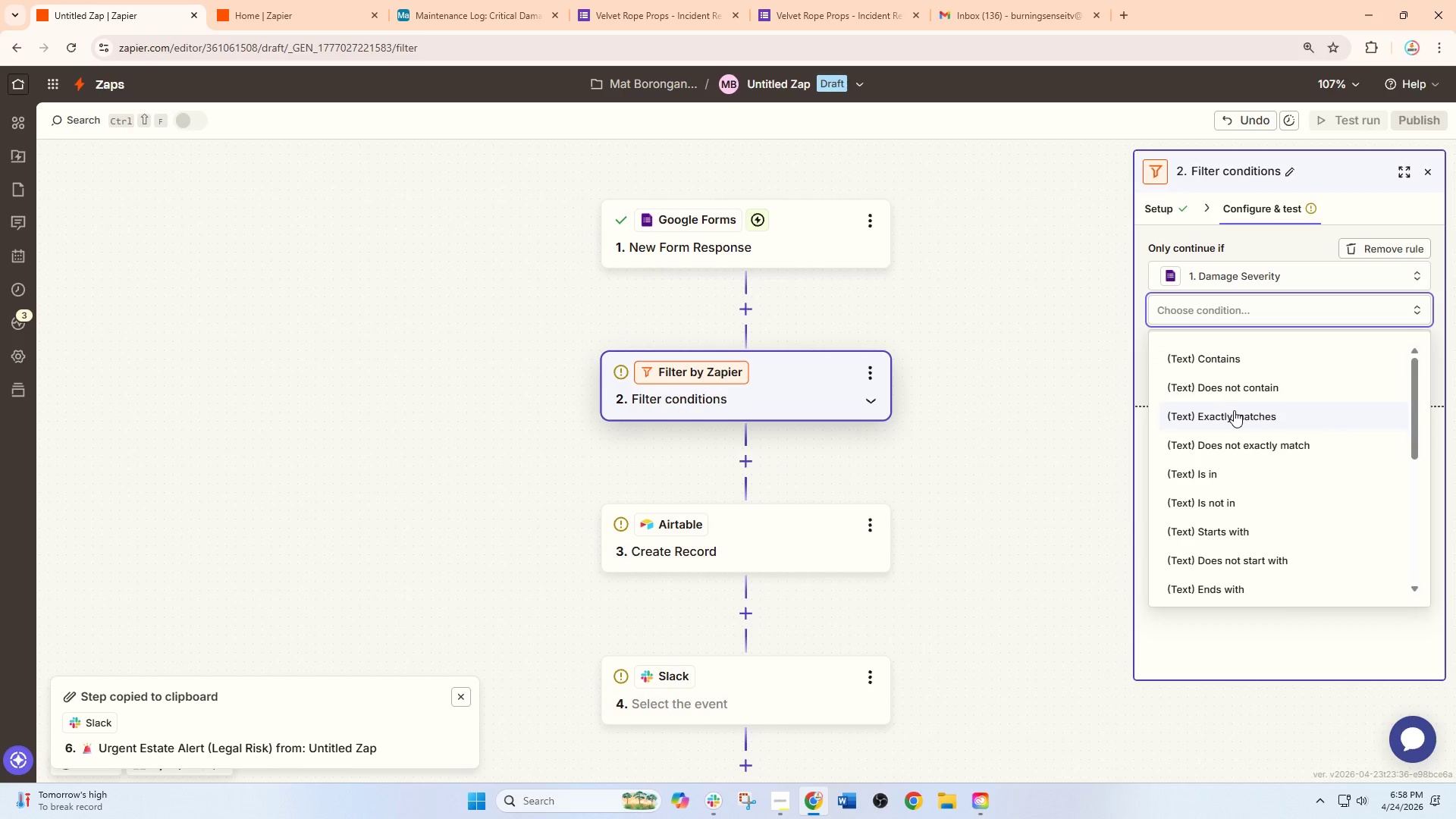 
left_click([1235, 411])
 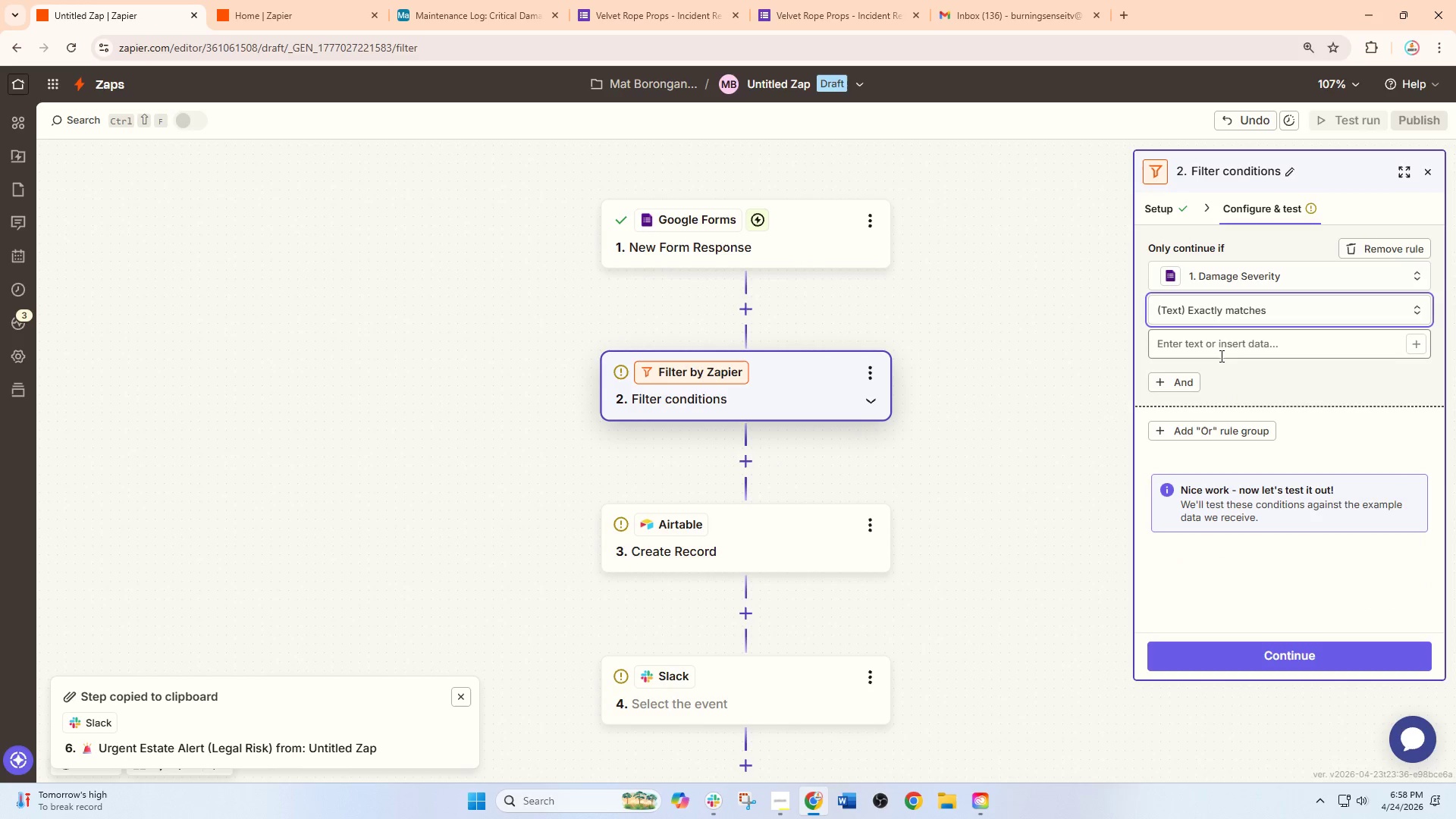 
left_click([1216, 339])
 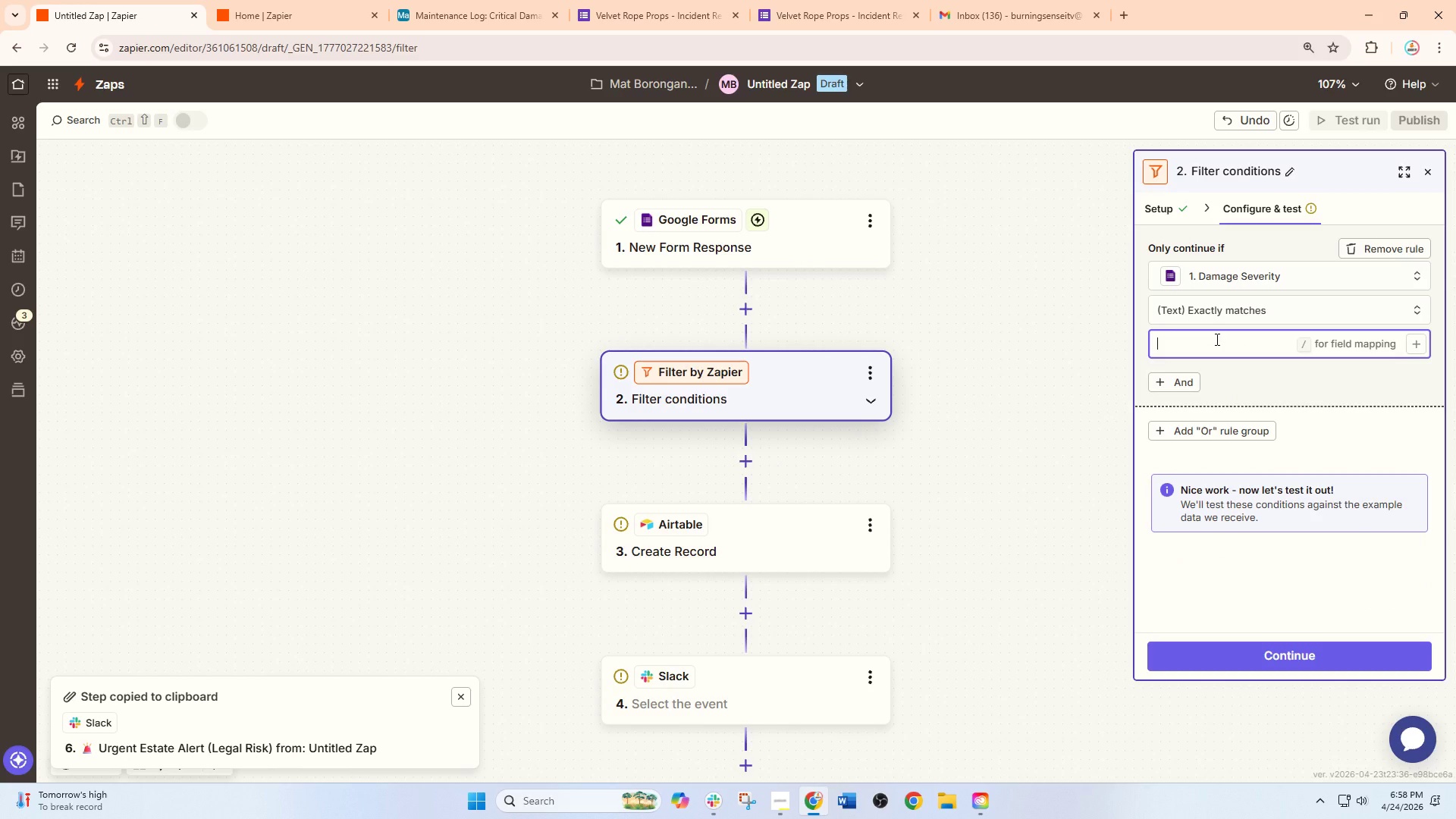 
key(4)
 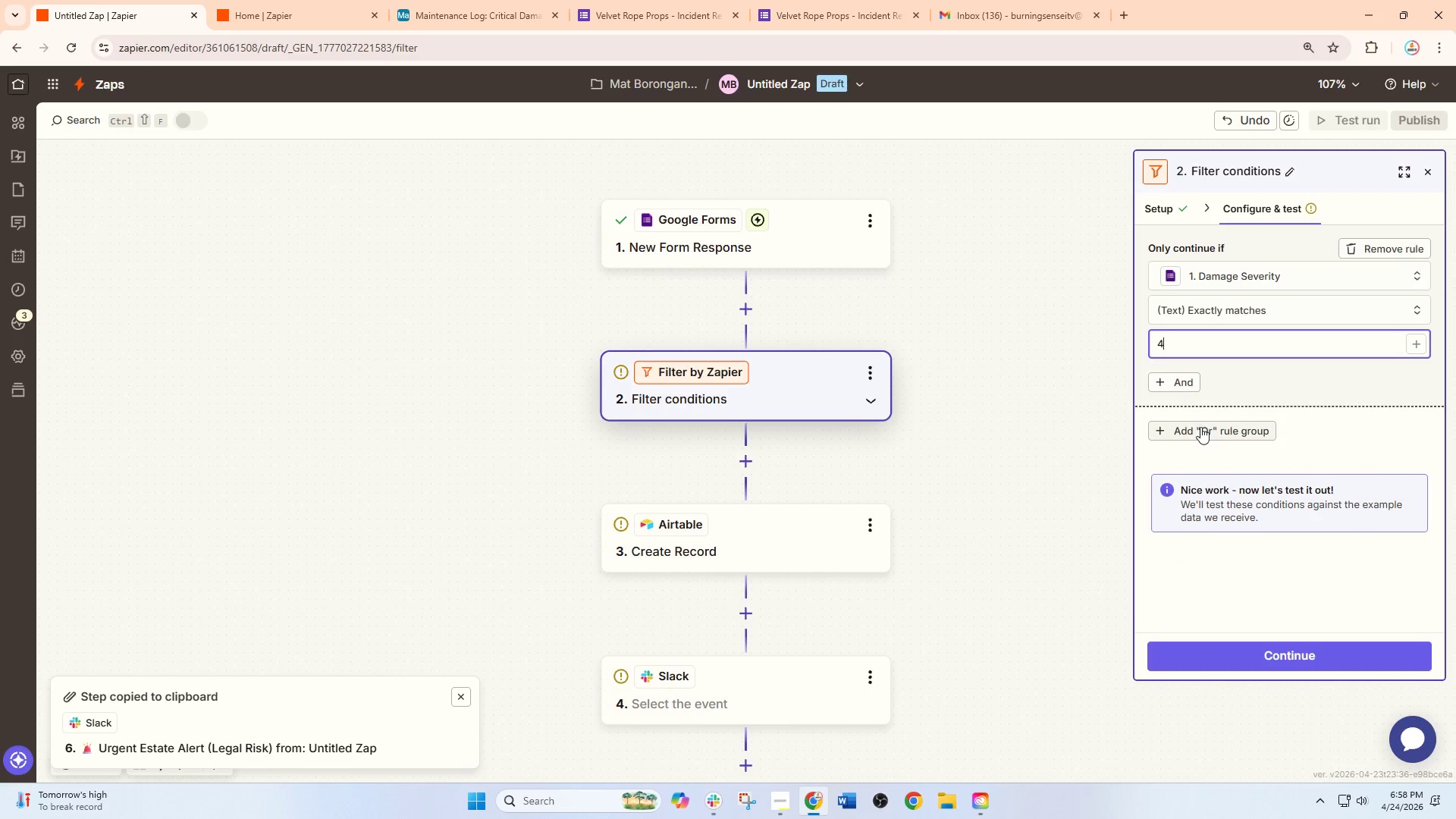 
left_click([1200, 427])
 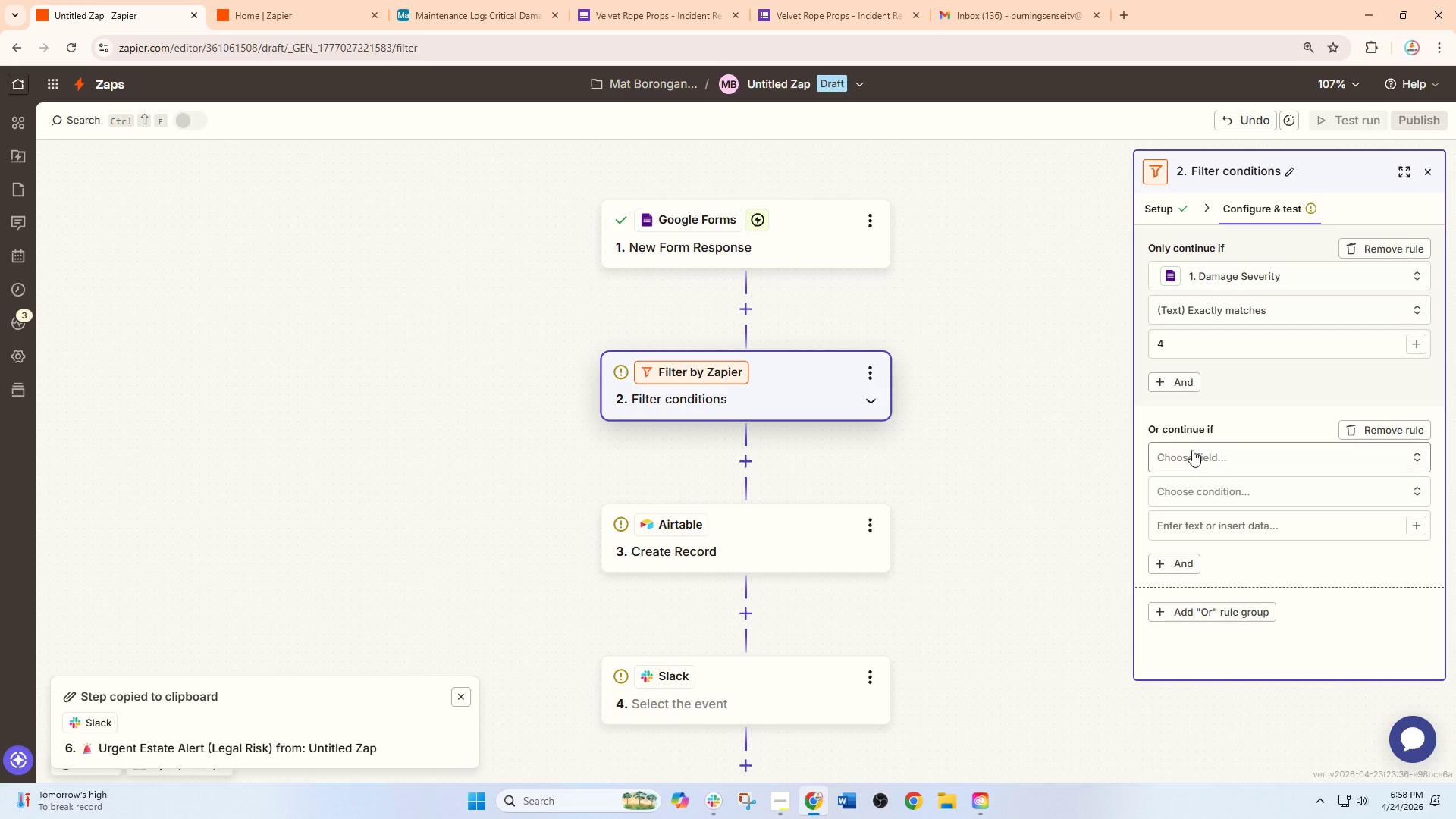 
left_click([1188, 460])
 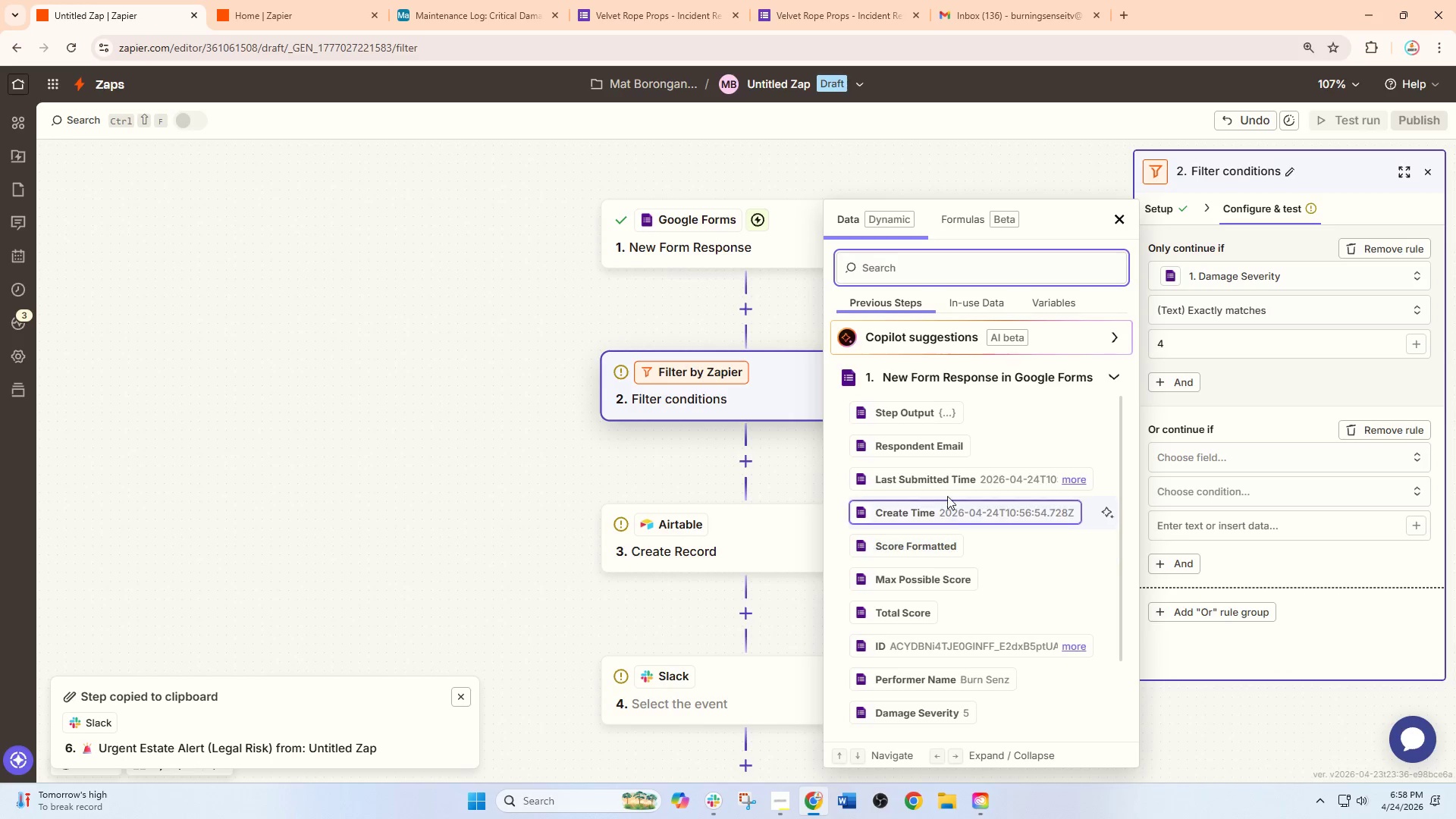 
wait(5.59)
 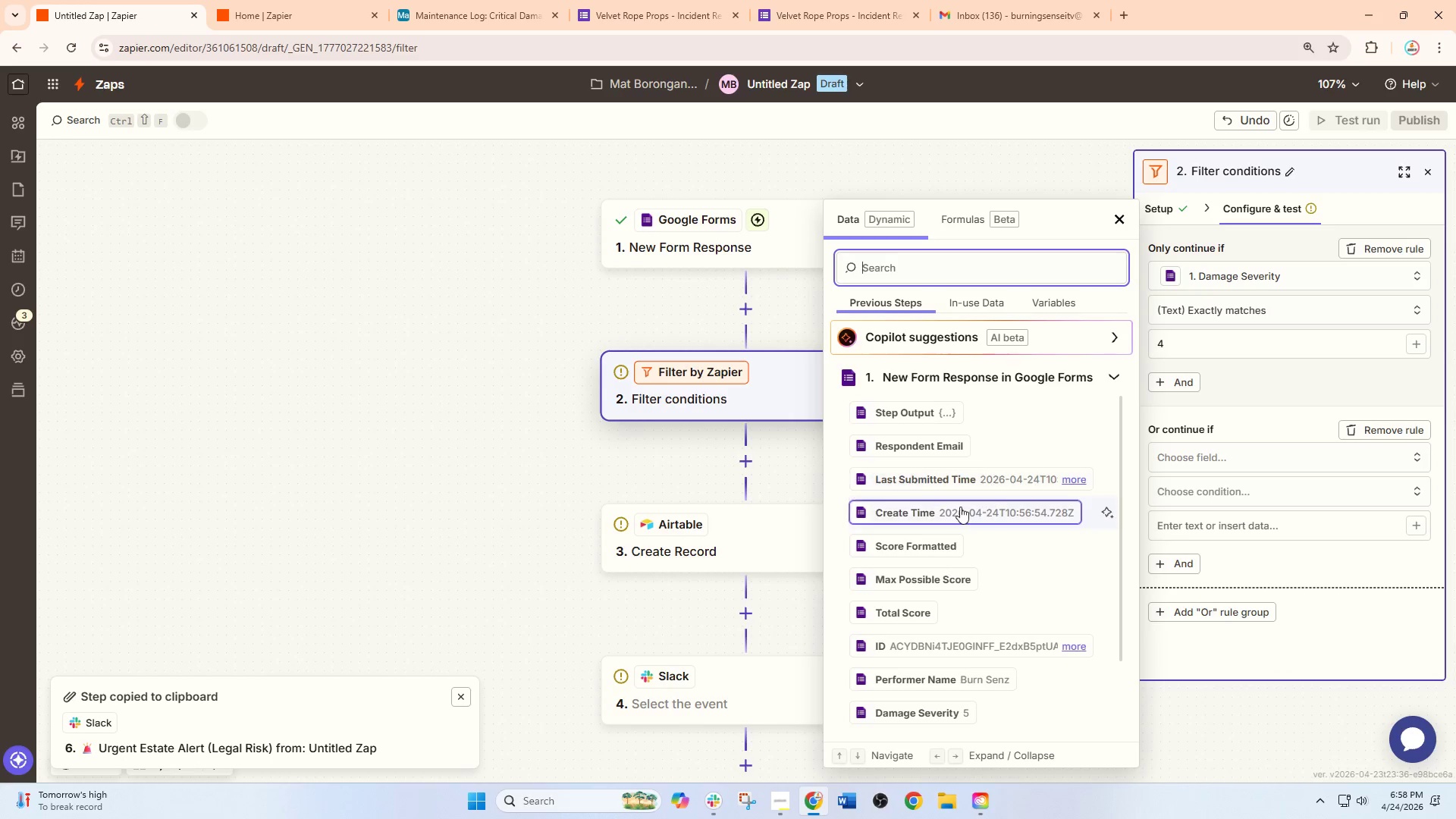 
type(da)
 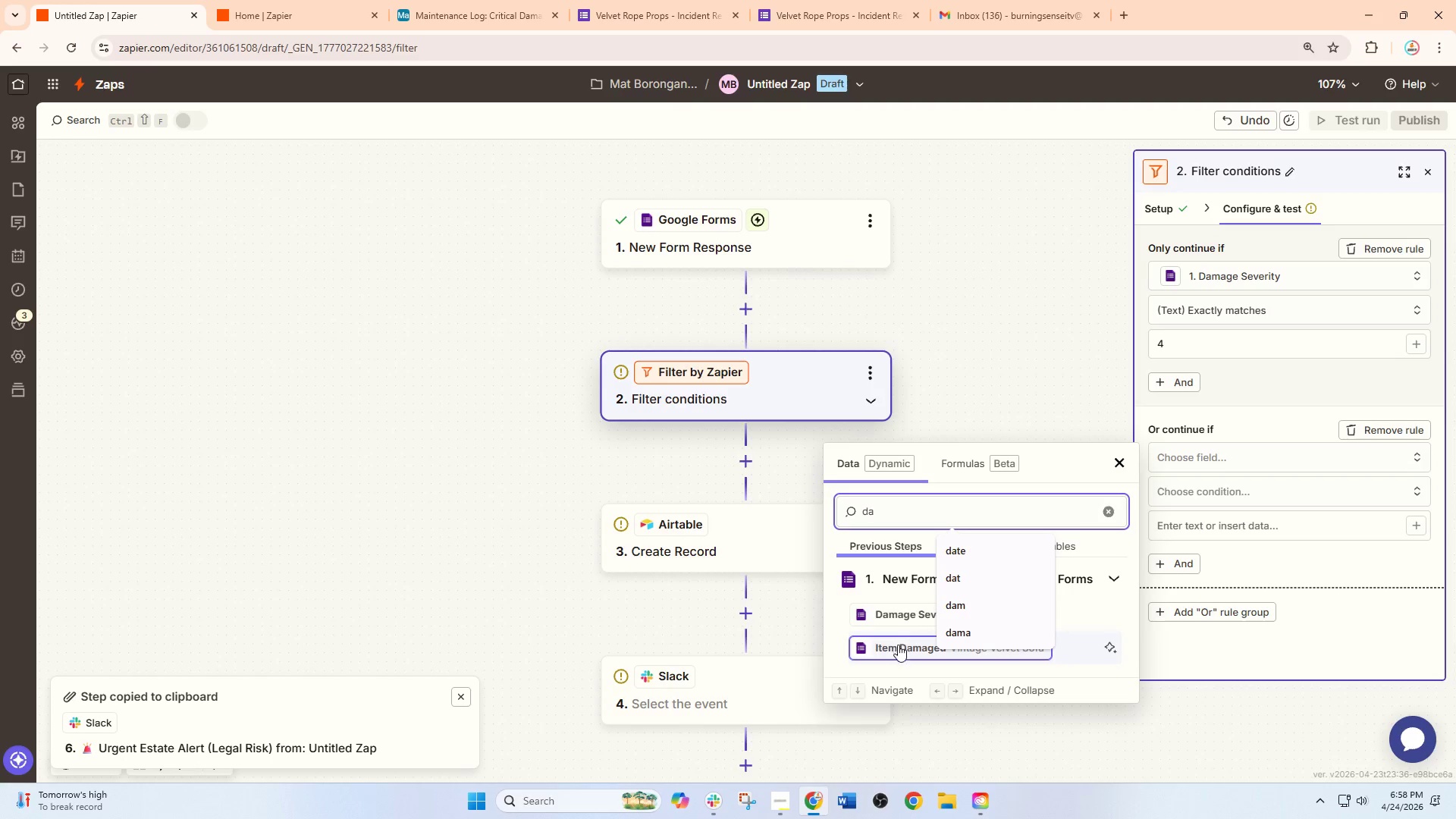 
left_click([908, 617])
 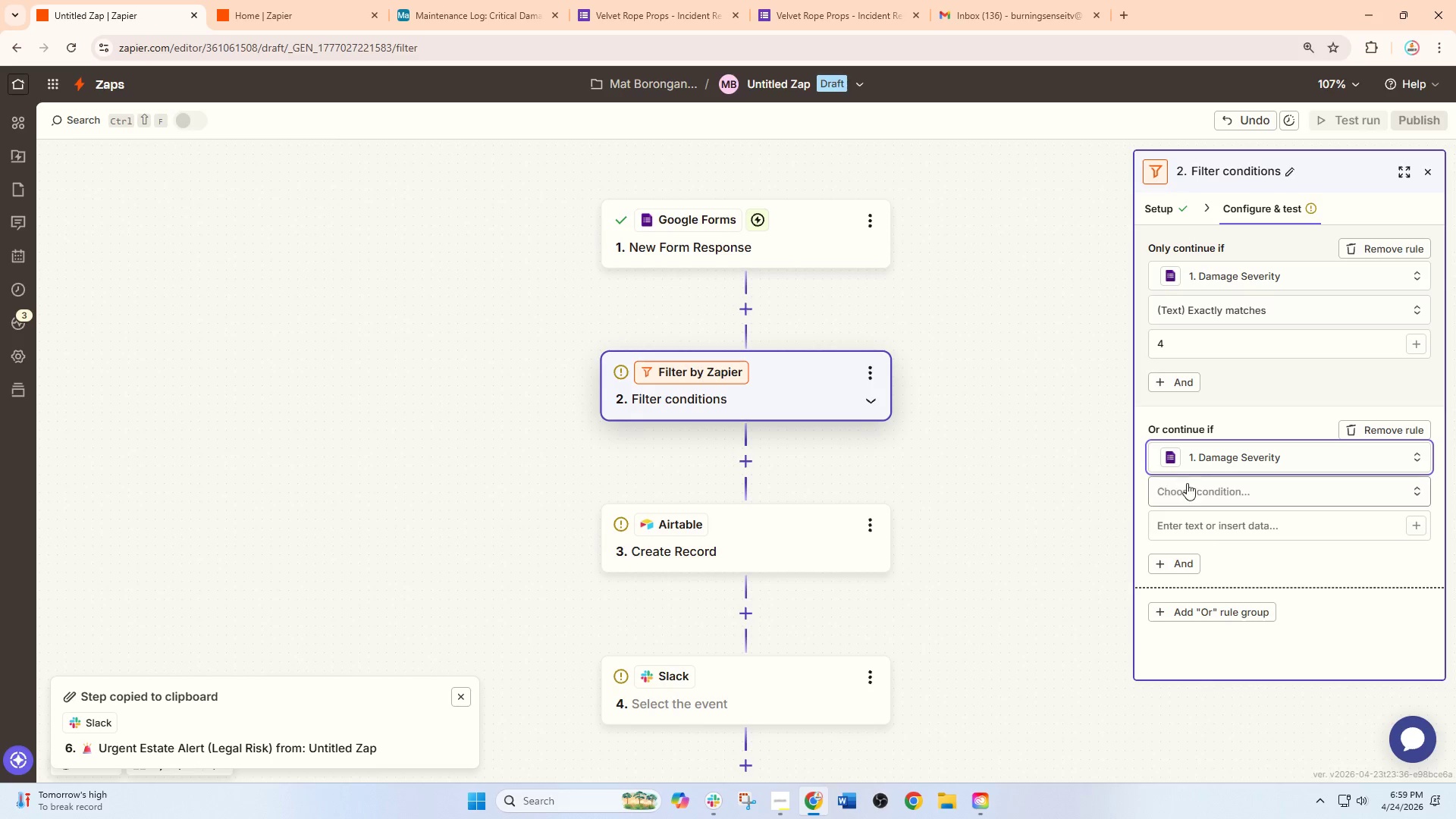 
left_click([1214, 495])
 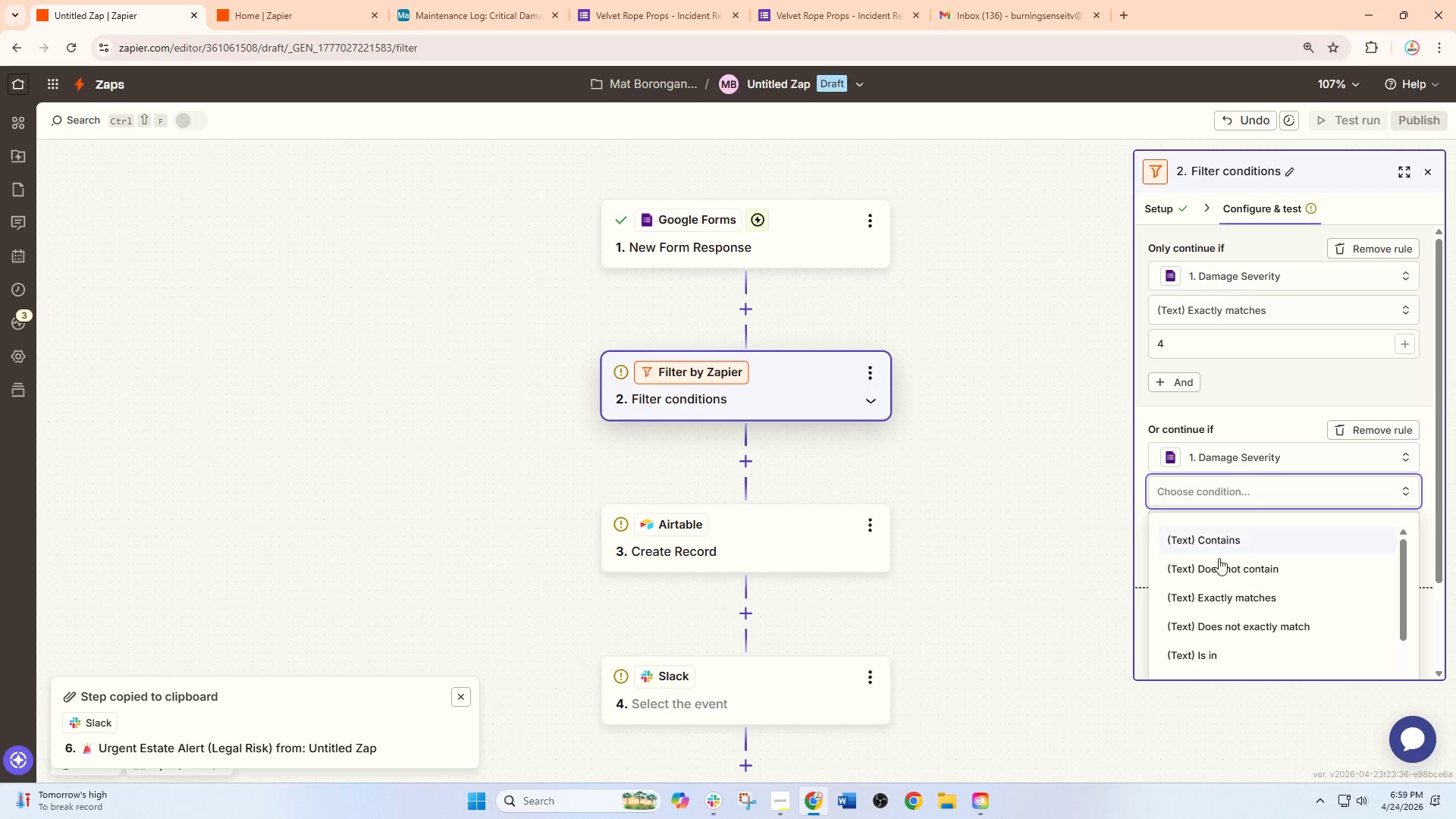 
left_click([1223, 585])
 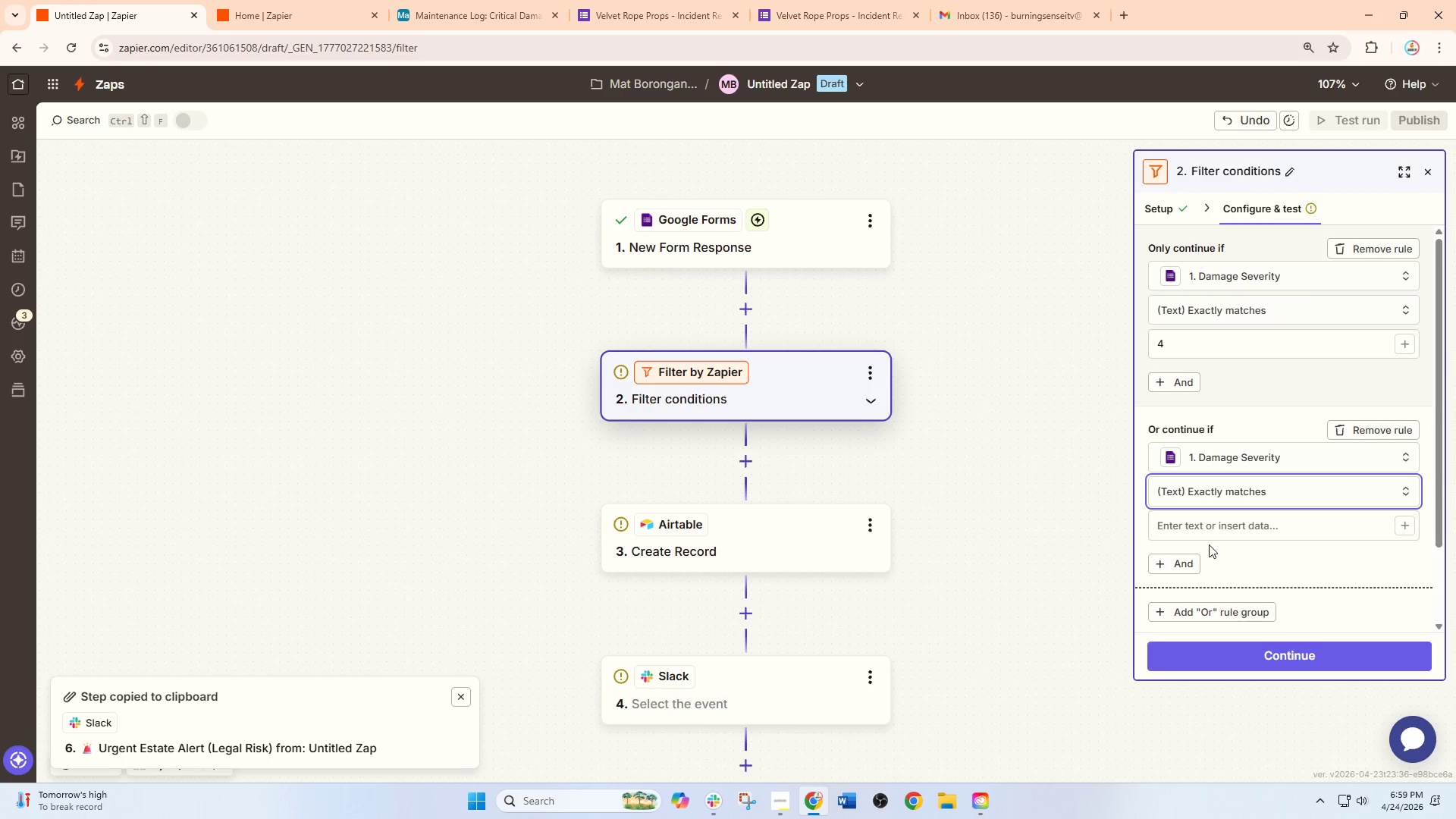 
left_click([1203, 529])
 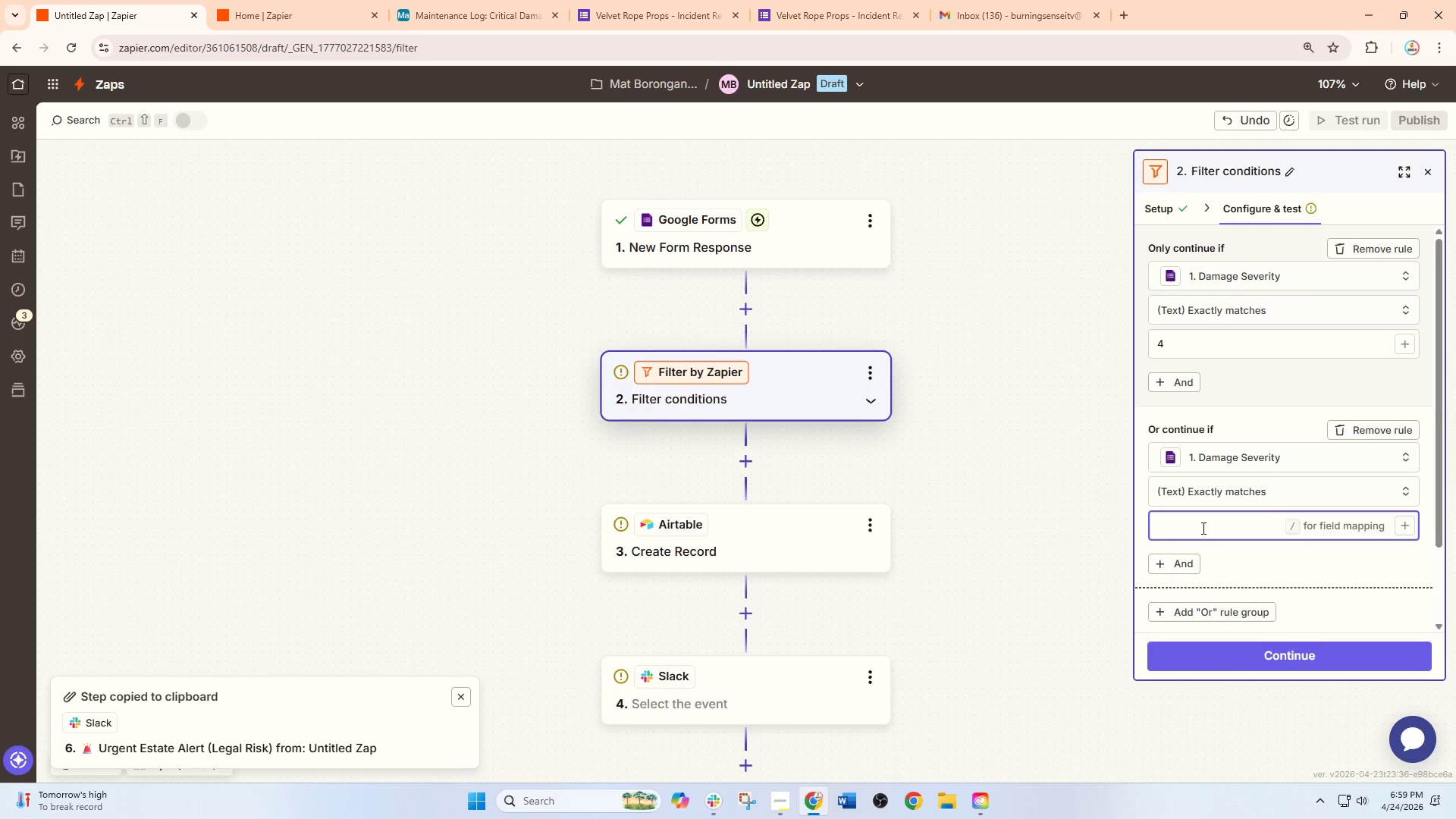 
key(5)
 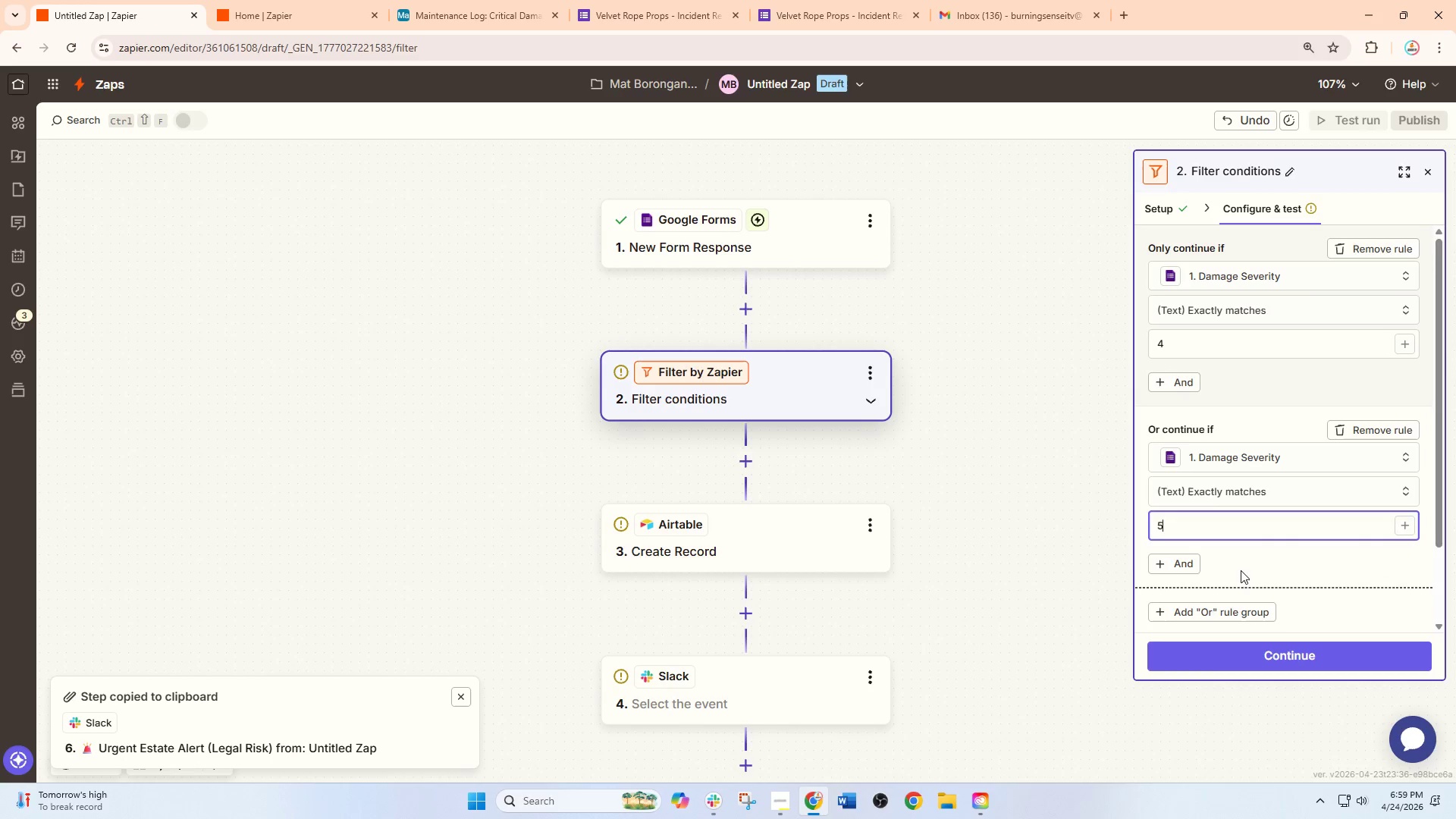 
scroll: coordinate [1241, 570], scroll_direction: down, amount: 2.0
 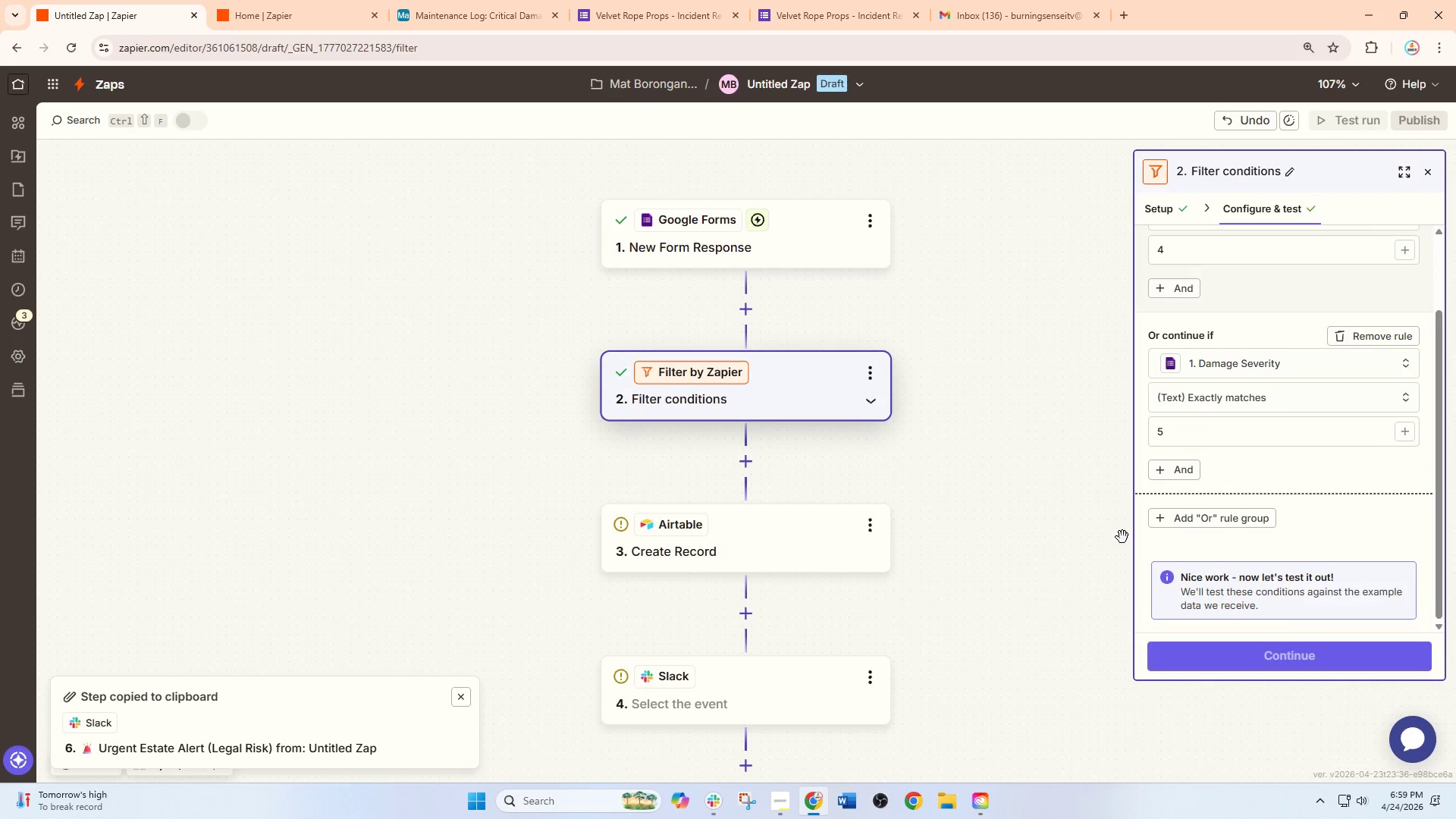 
left_click([868, 494])
 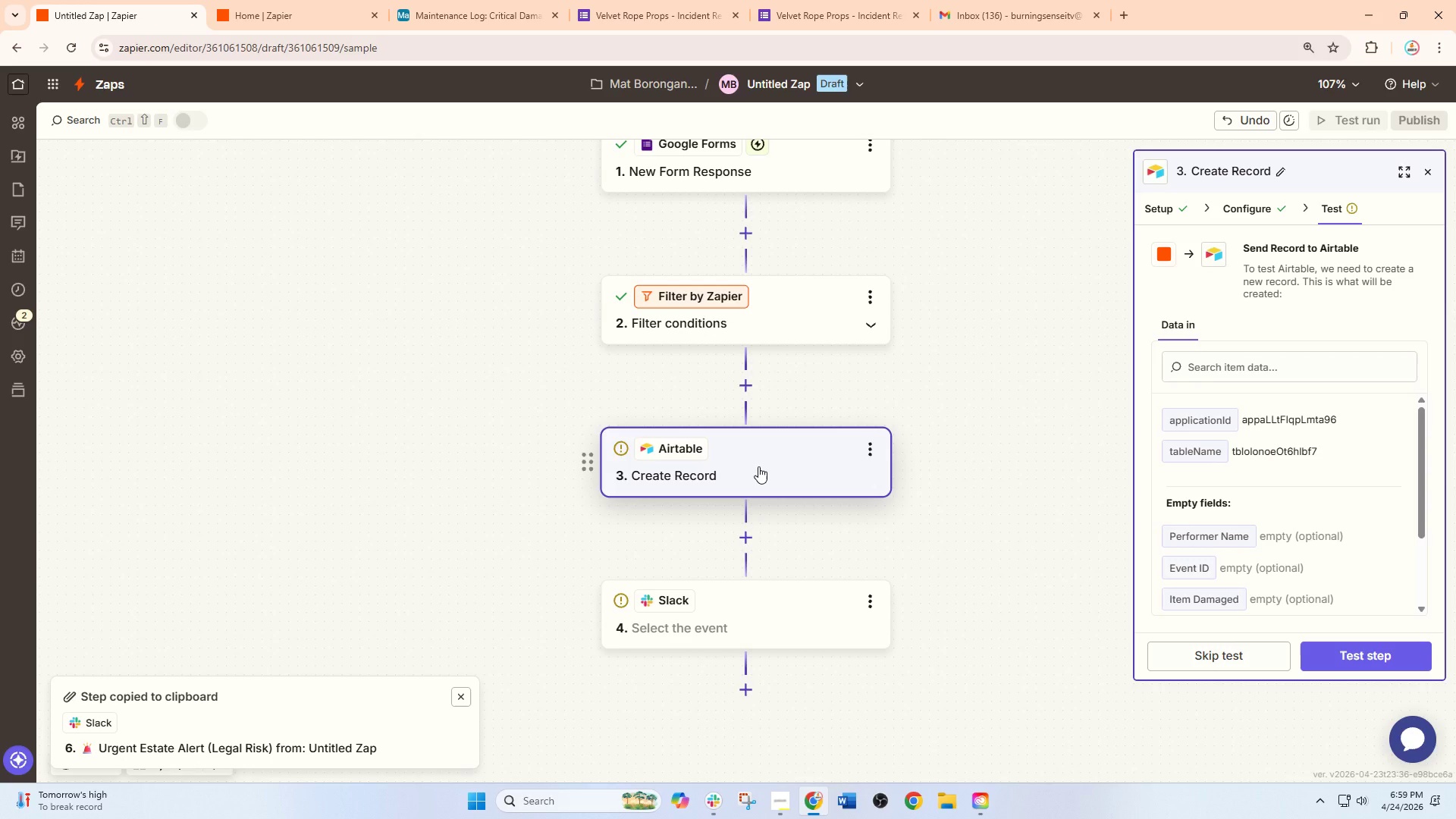 
scroll: coordinate [954, 500], scroll_direction: down, amount: 2.0
 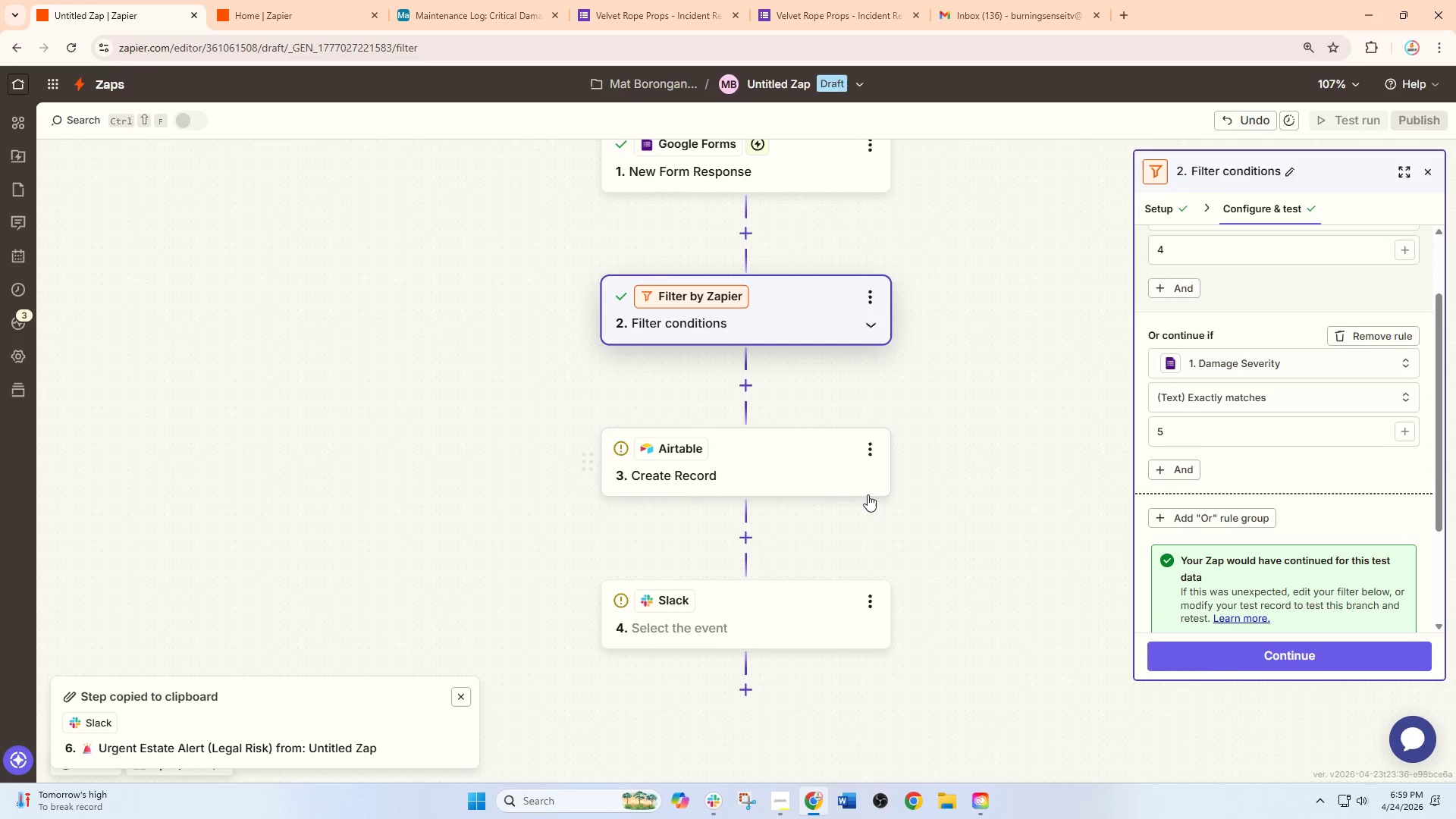 
wait(5.89)
 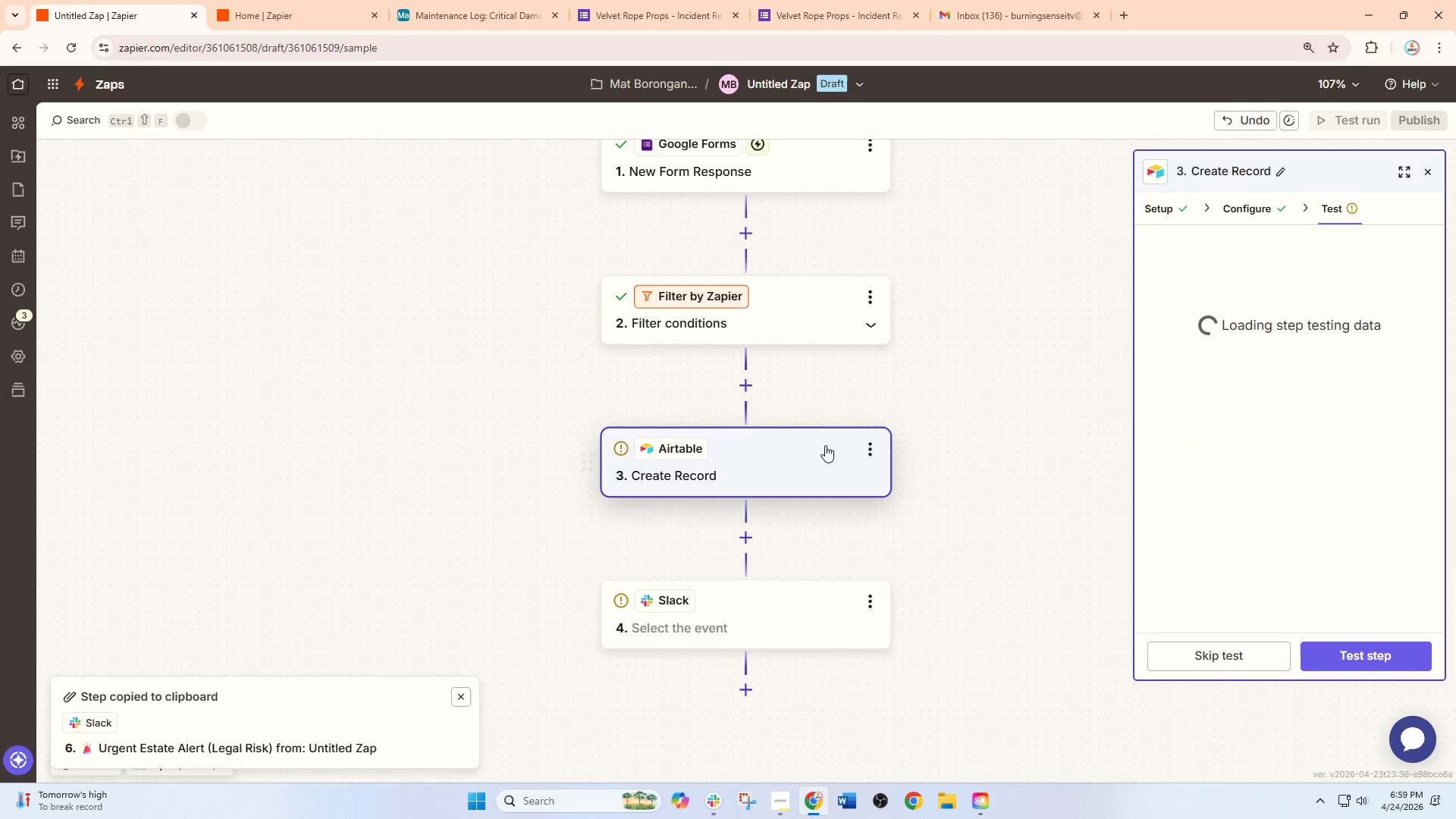 
left_click([758, 464])
 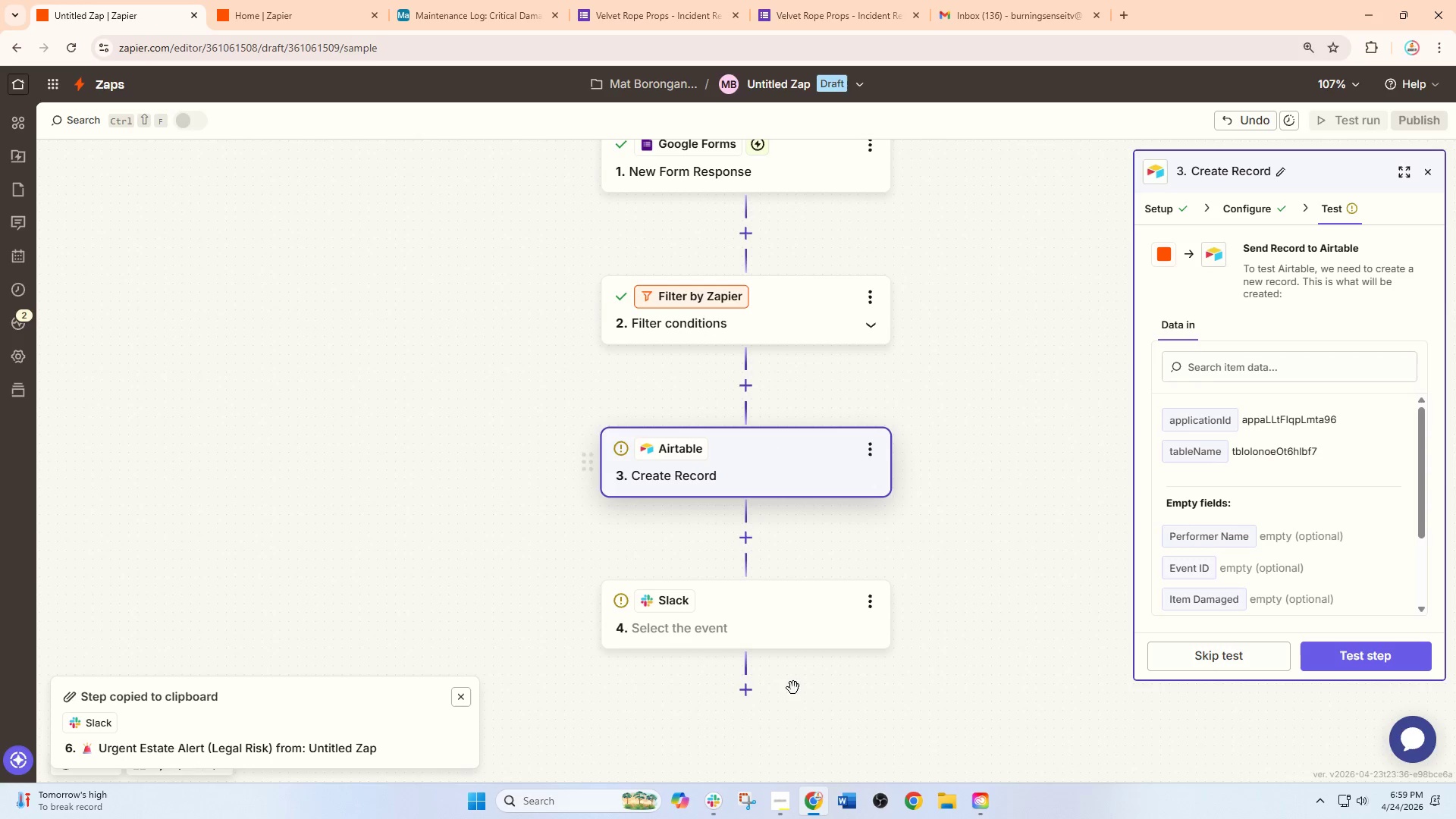 
left_click([790, 815])